 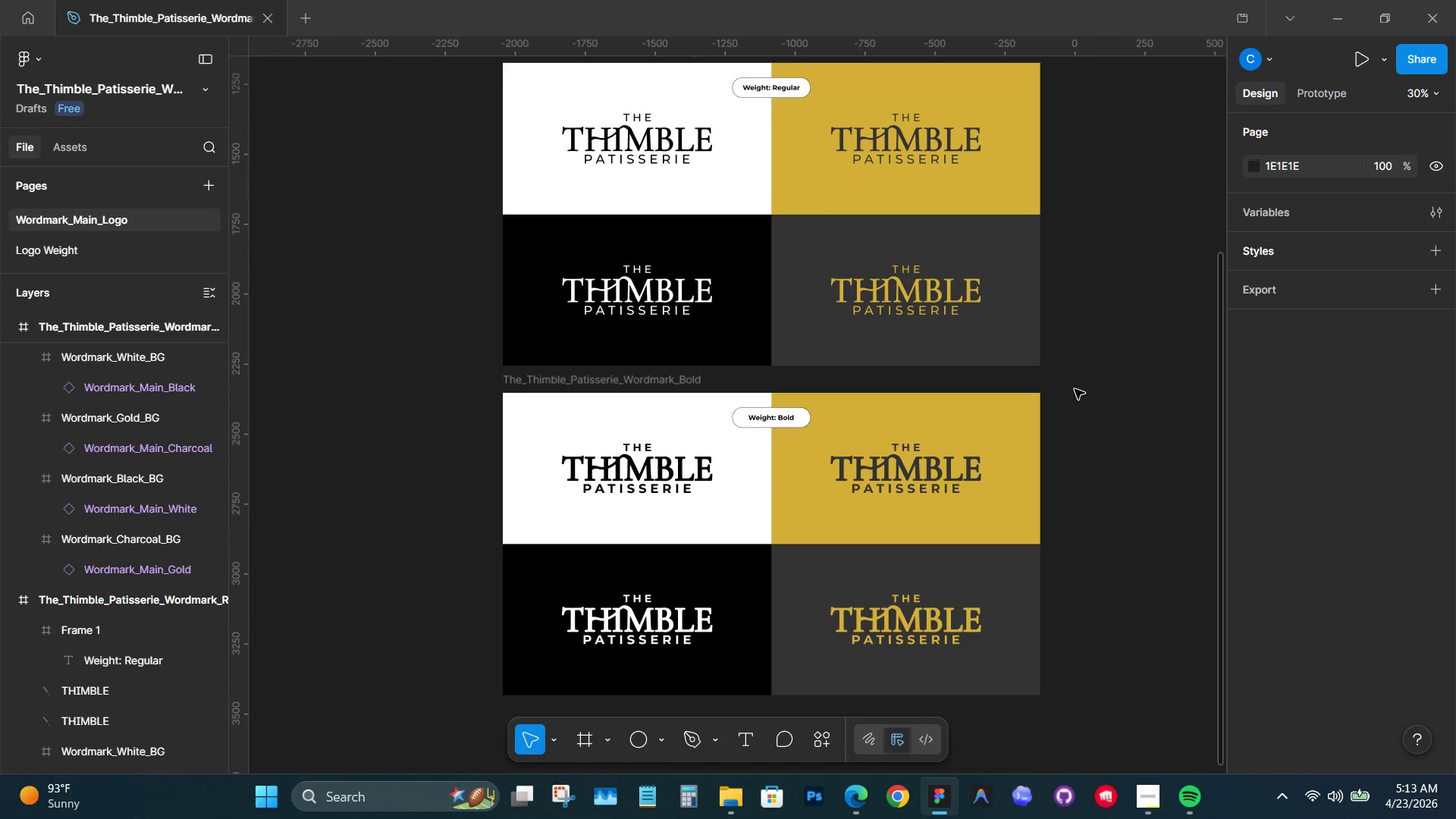 
scroll: coordinate [1074, 394], scroll_direction: up, amount: 4.0
 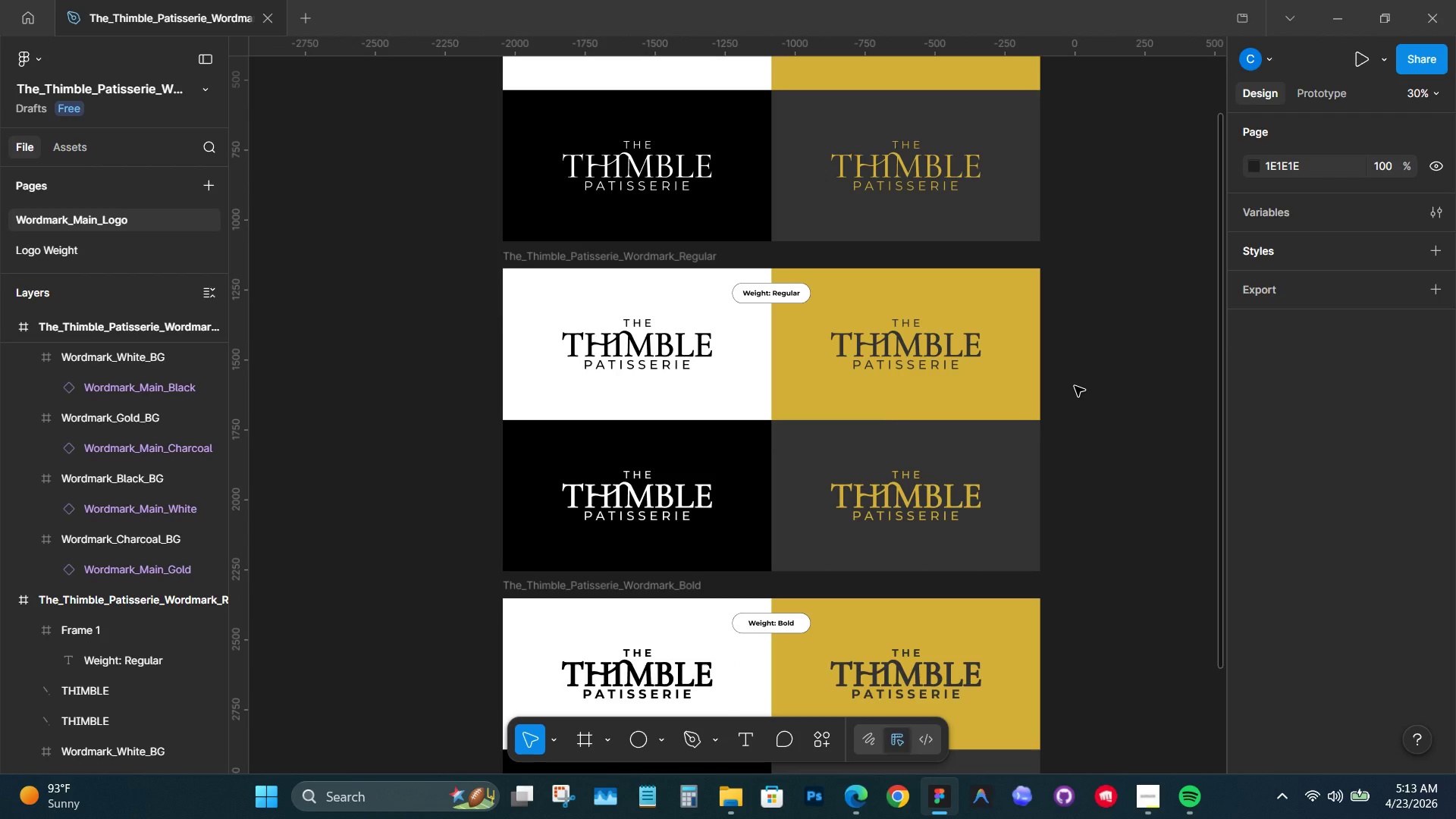 
wait(10.94)
 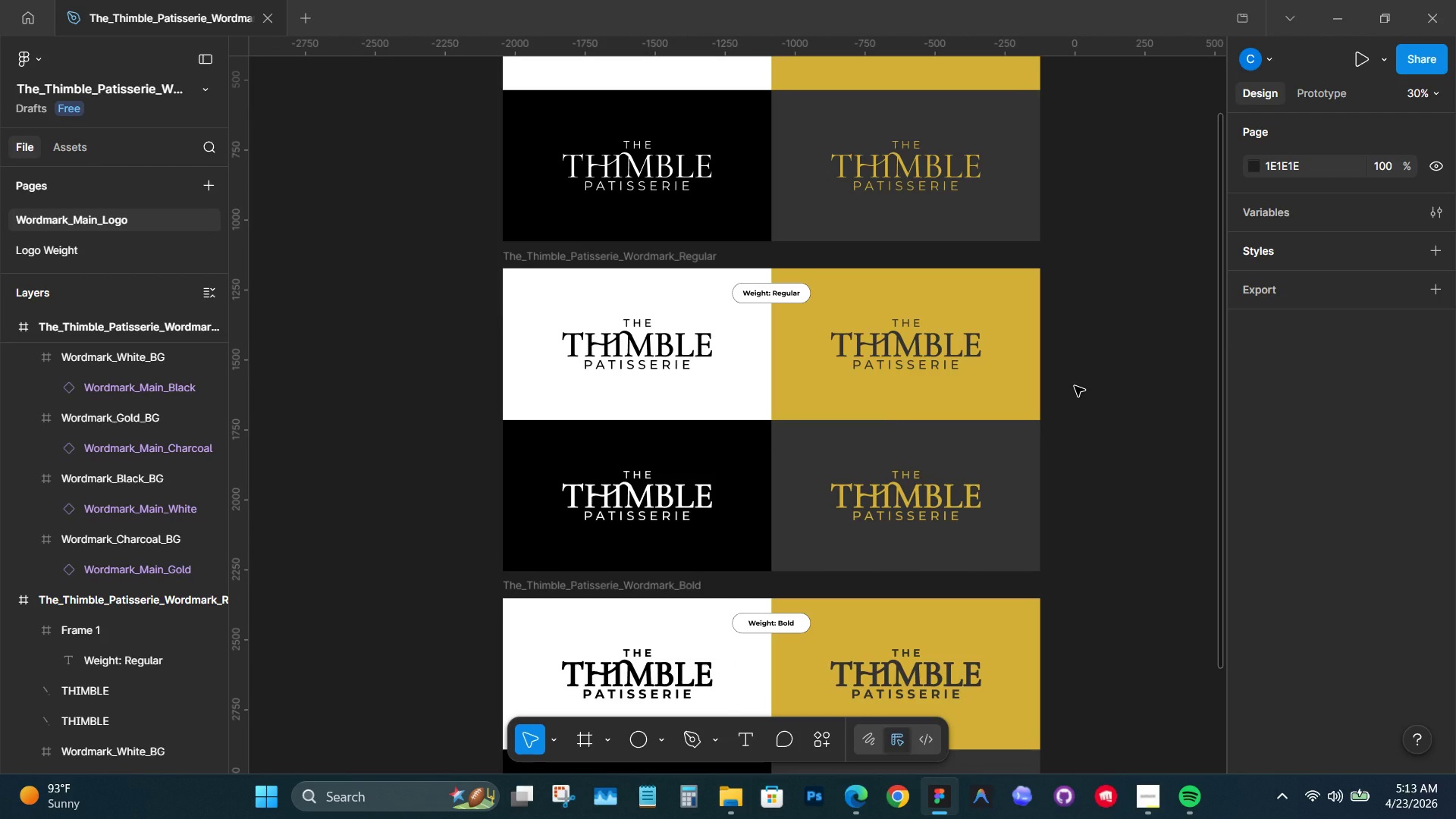 
scroll: coordinate [1142, 391], scroll_direction: up, amount: 6.0
 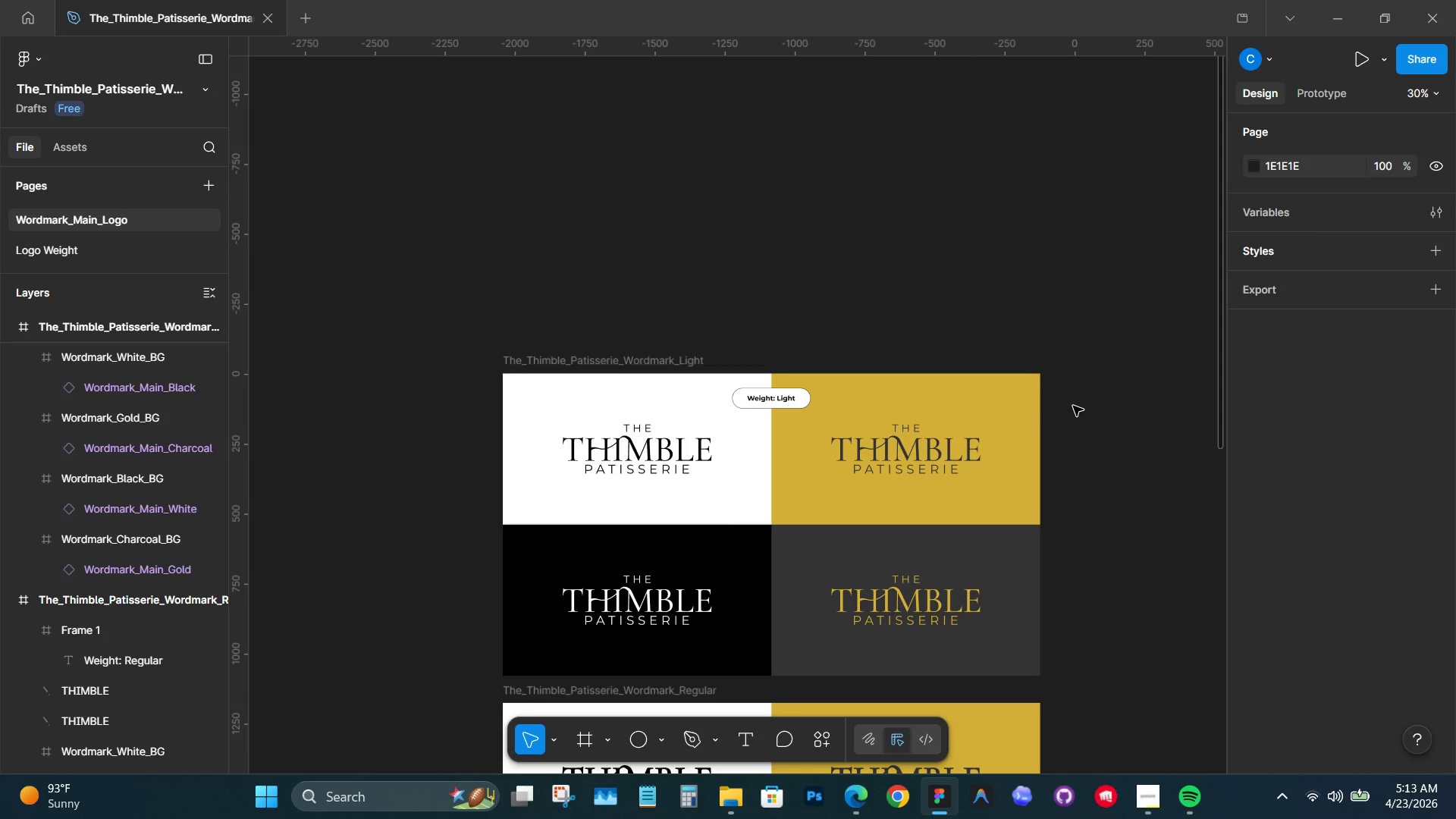 
scroll: coordinate [1072, 402], scroll_direction: down, amount: 5.0
 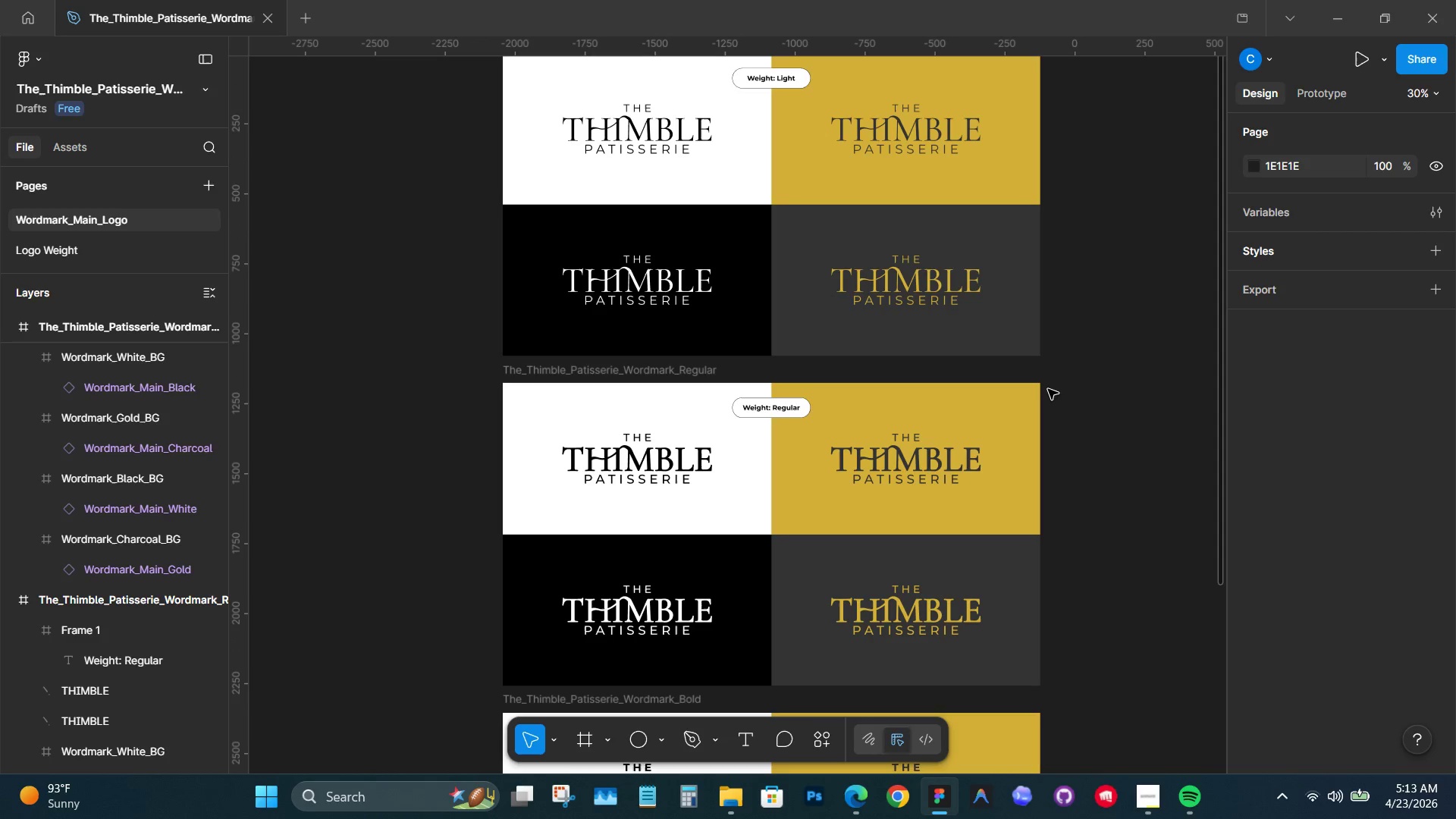 
hold_key(key=ControlLeft, duration=1.7)
scroll: coordinate [1045, 388], scroll_direction: down, amount: 4.0
 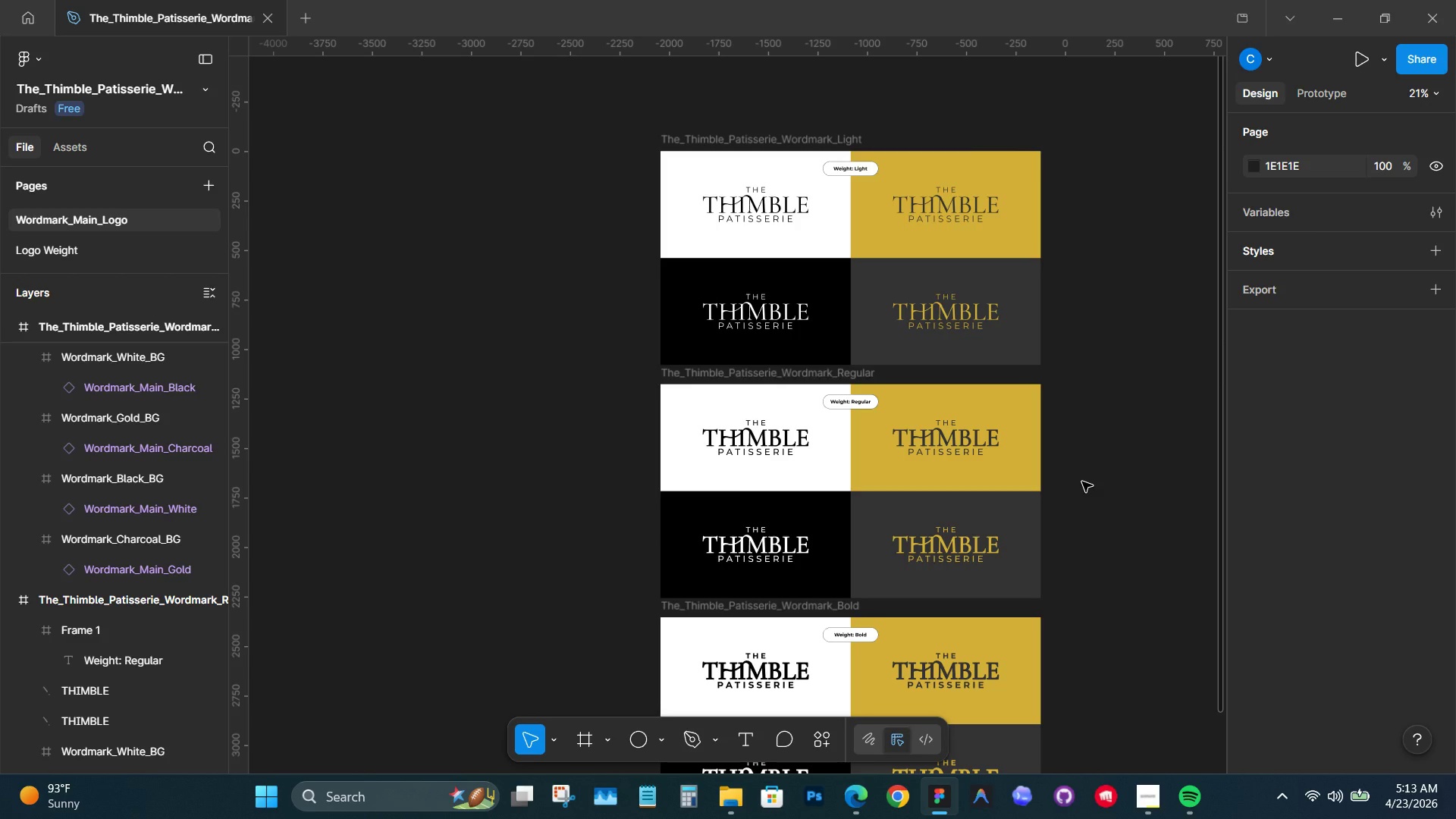 
hold_key(key=Space, duration=1.25)
 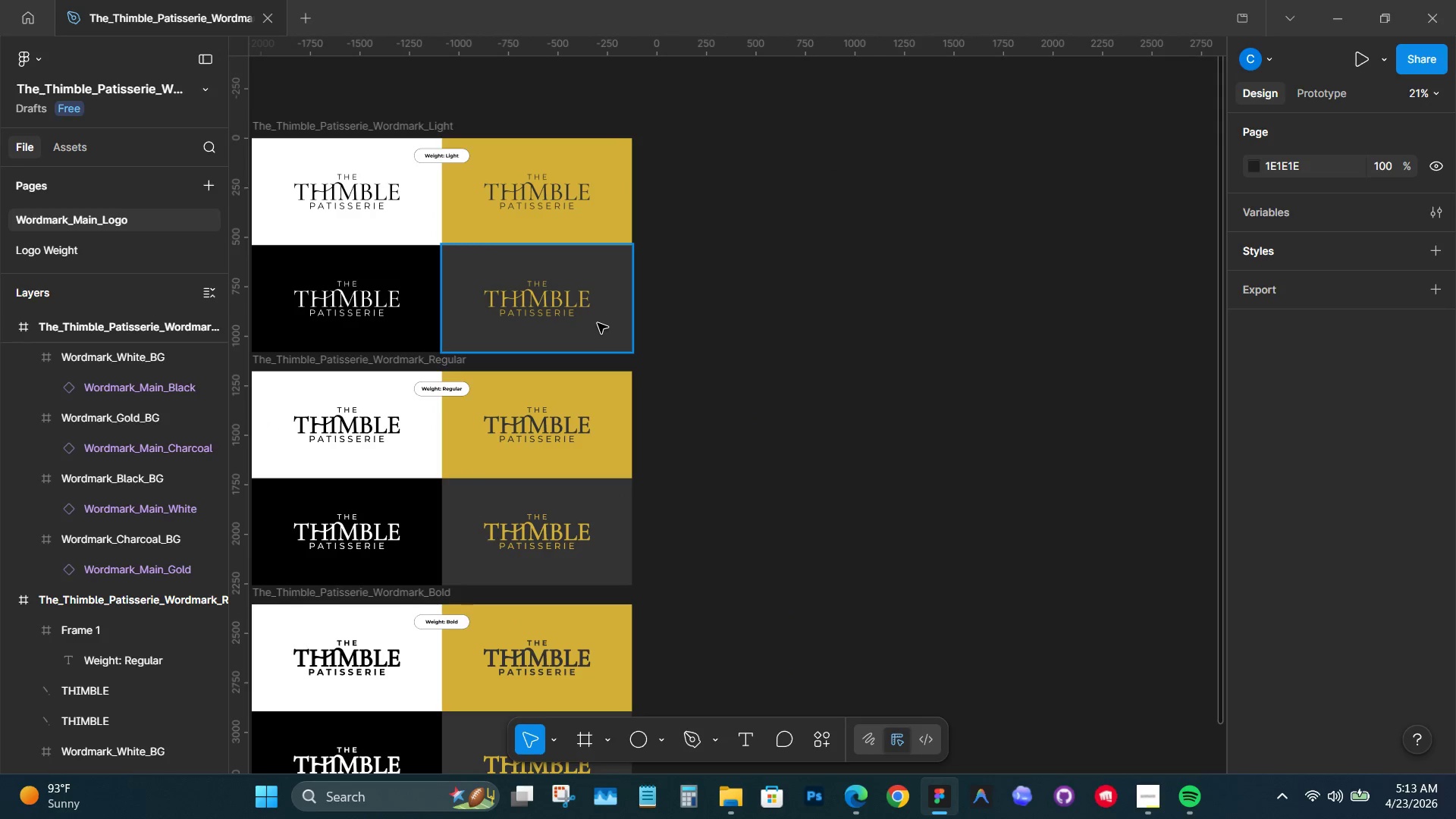 
left_click_drag(start_coordinate=[1095, 419], to_coordinate=[686, 406])
 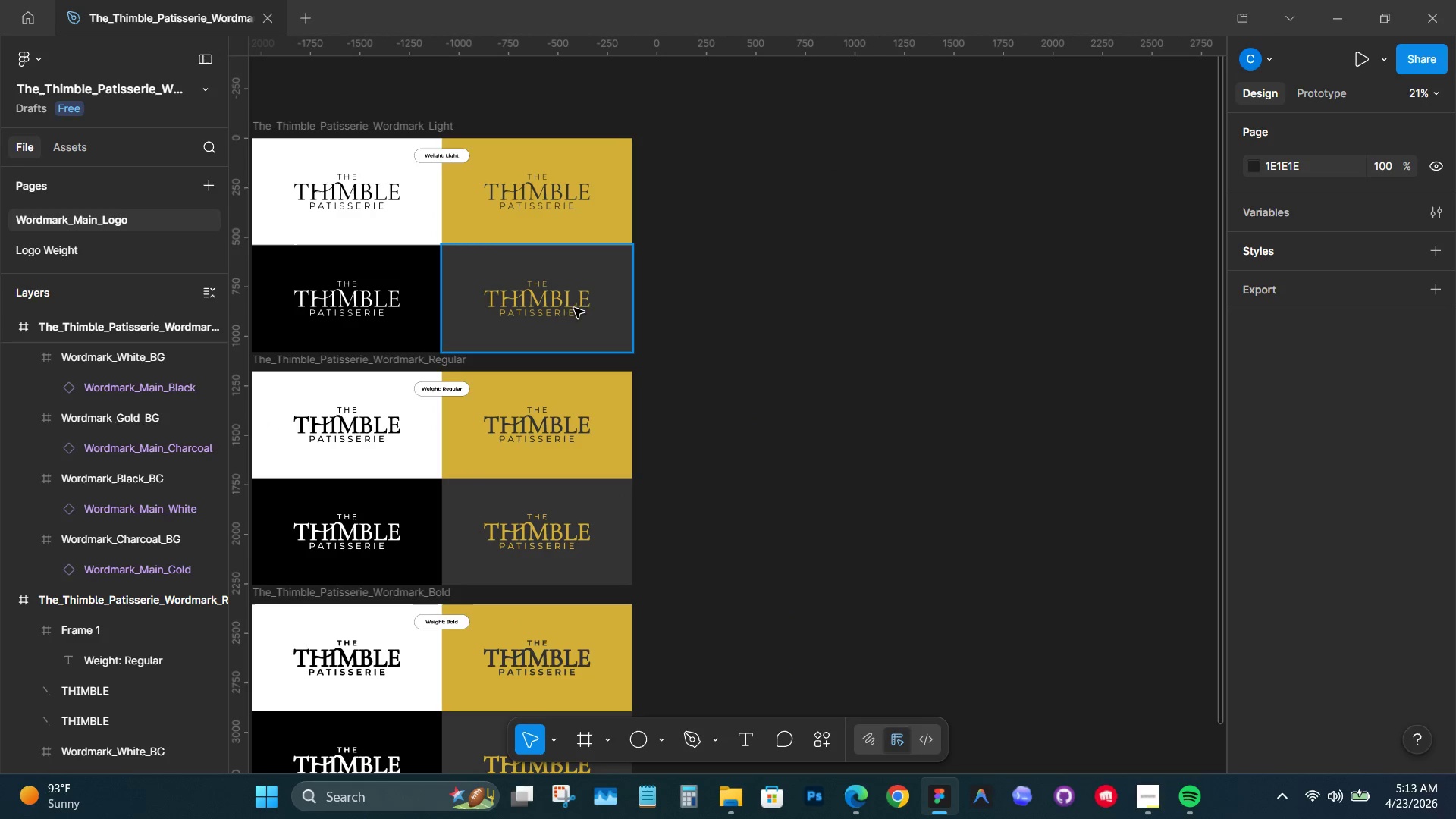 
double_click([570, 302])
 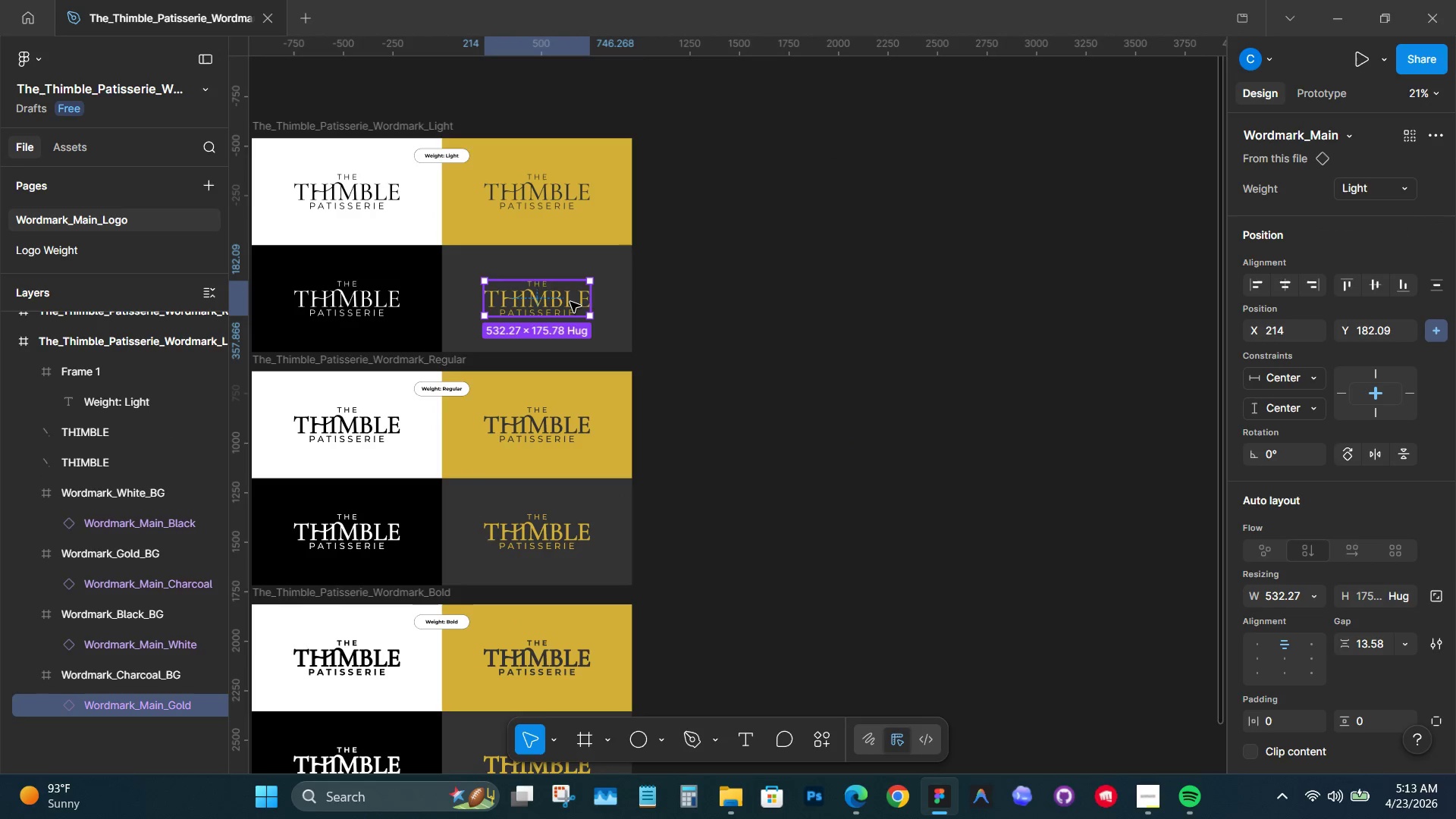 
hold_key(key=ControlLeft, duration=1.5)
scroll: coordinate [692, 271], scroll_direction: up, amount: 5.0
 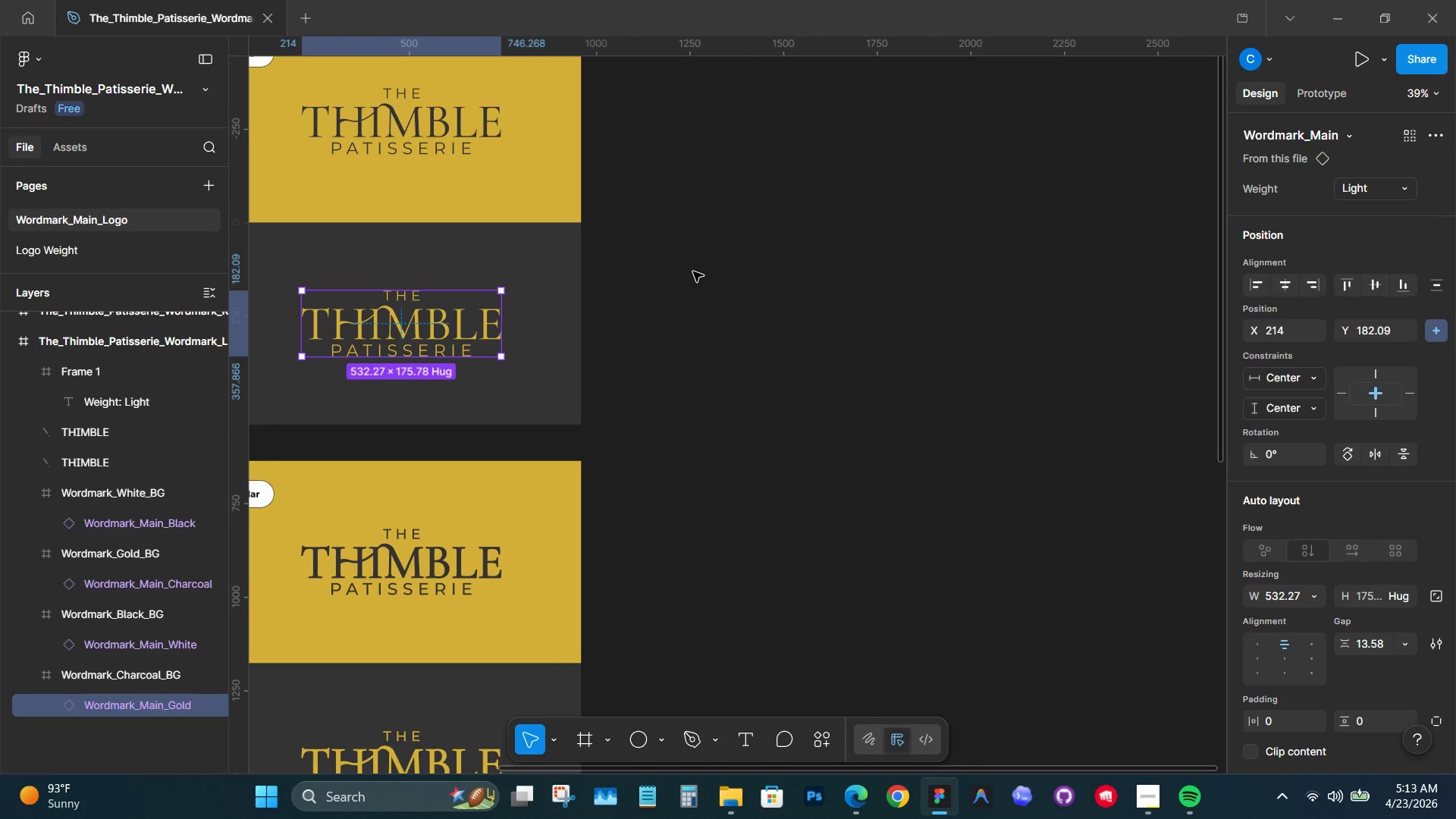 
scroll: coordinate [691, 290], scroll_direction: down, amount: 4.0
 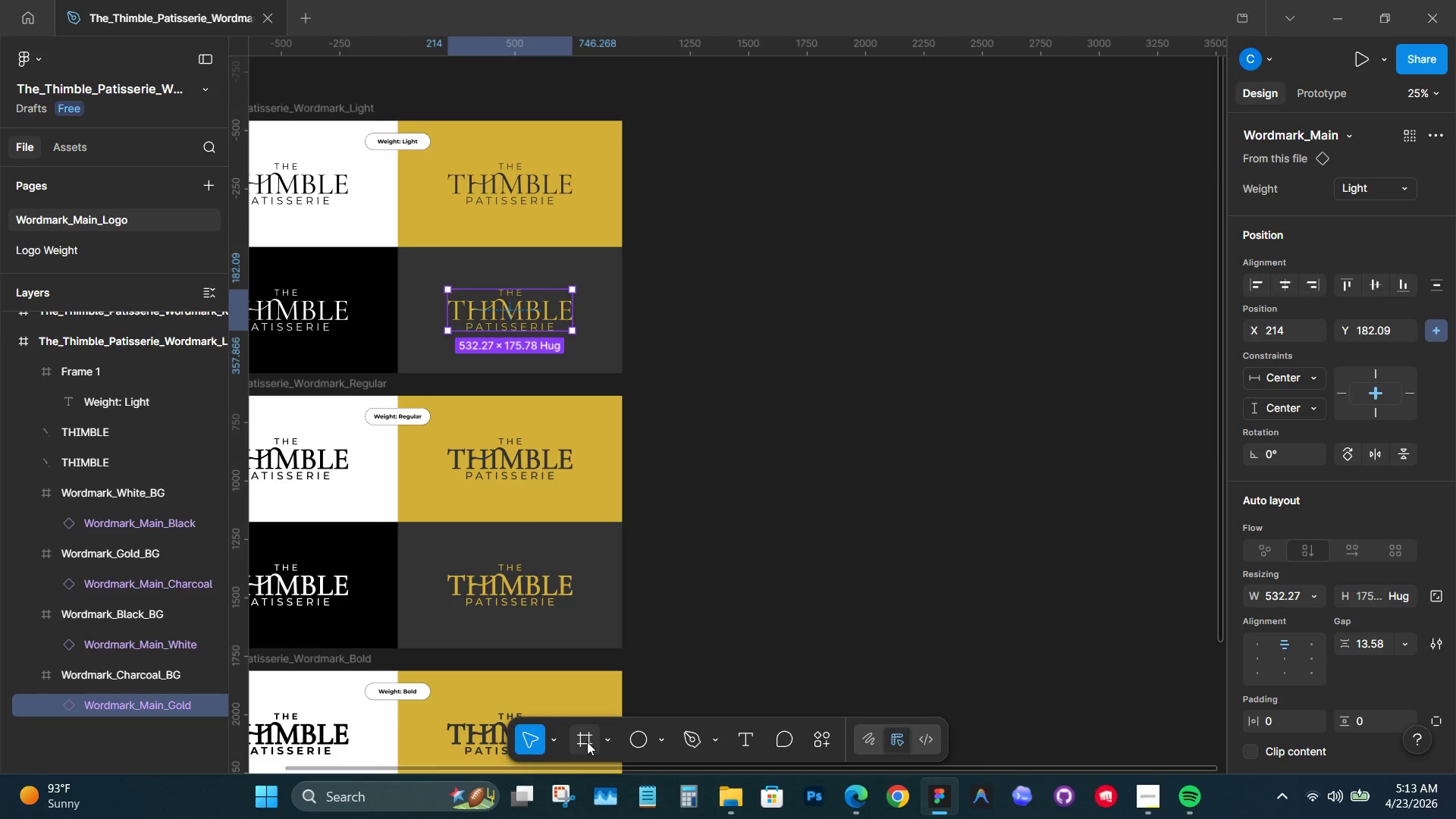 
left_click([585, 737])
 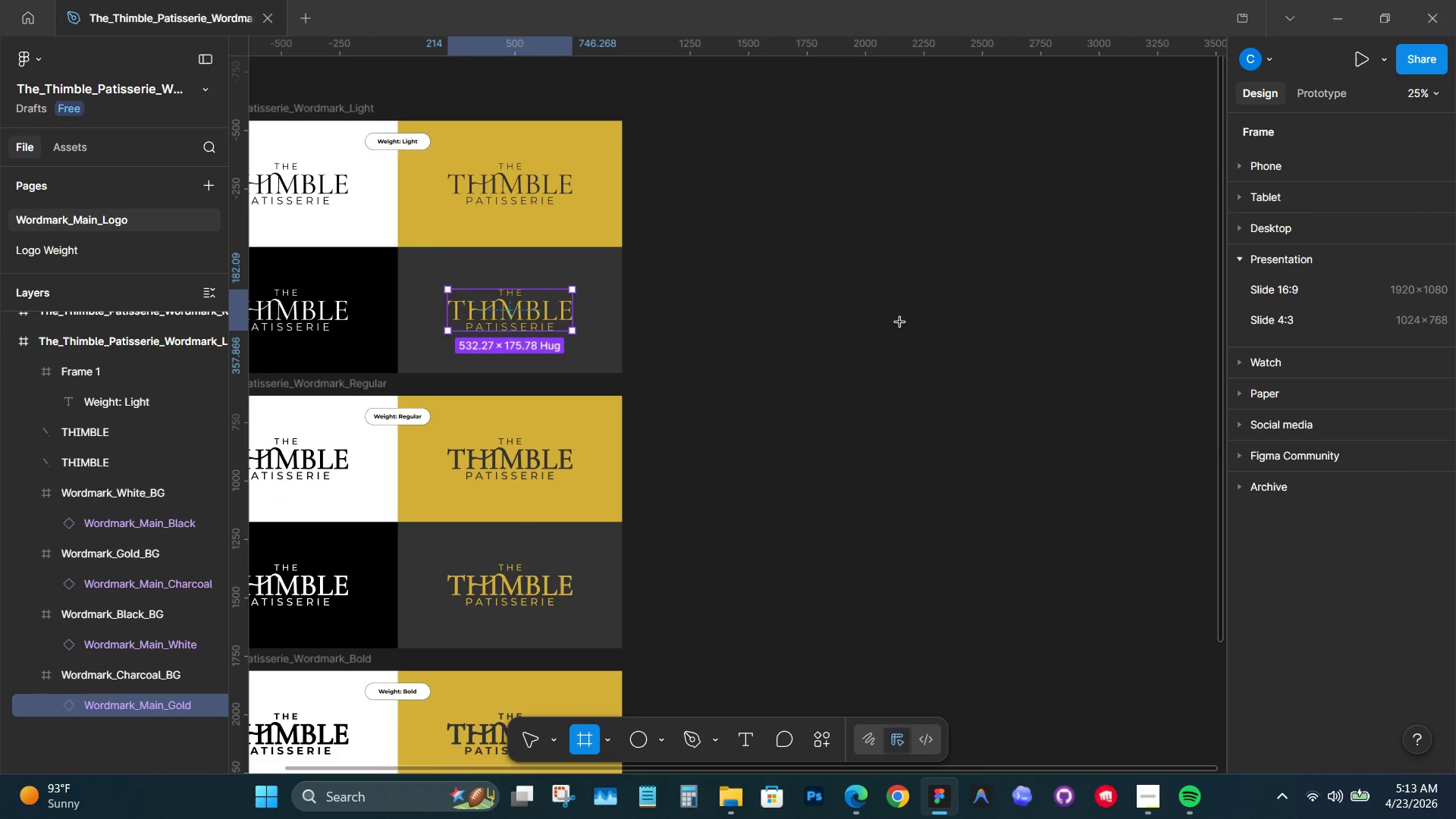 
left_click([900, 312])
 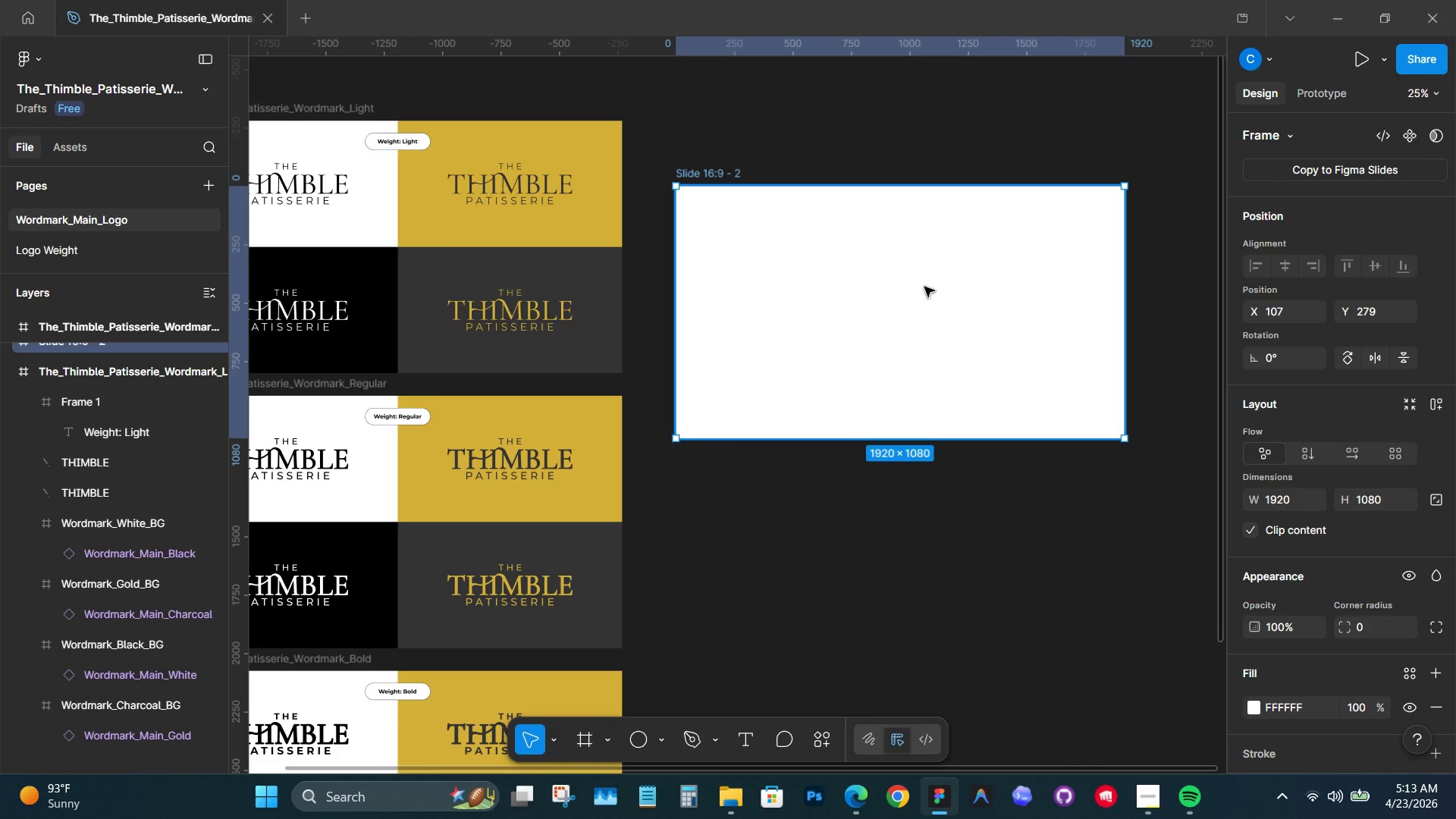 
left_click_drag(start_coordinate=[907, 282], to_coordinate=[901, 218])
 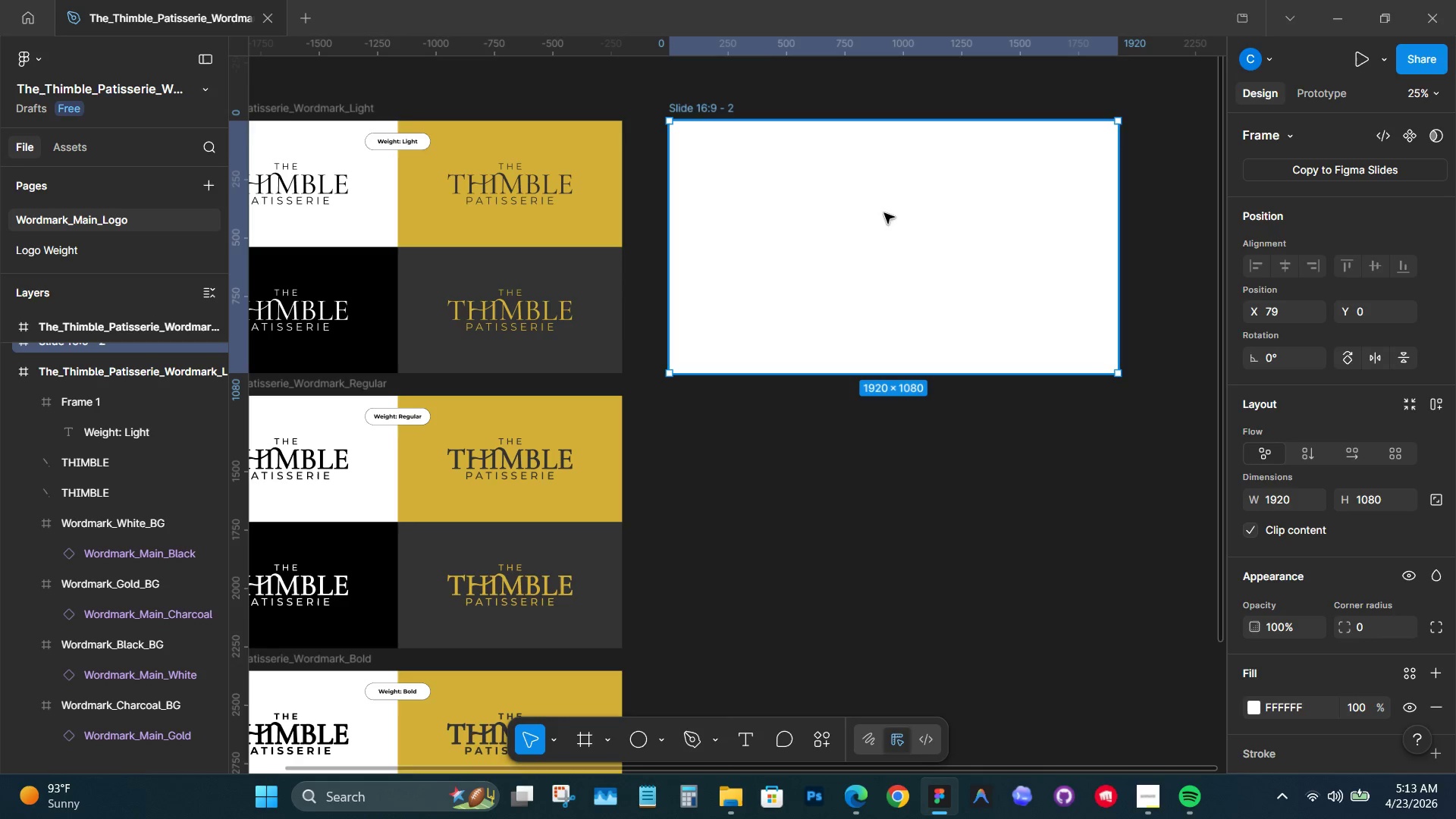 
hold_key(key=Space, duration=0.66)
 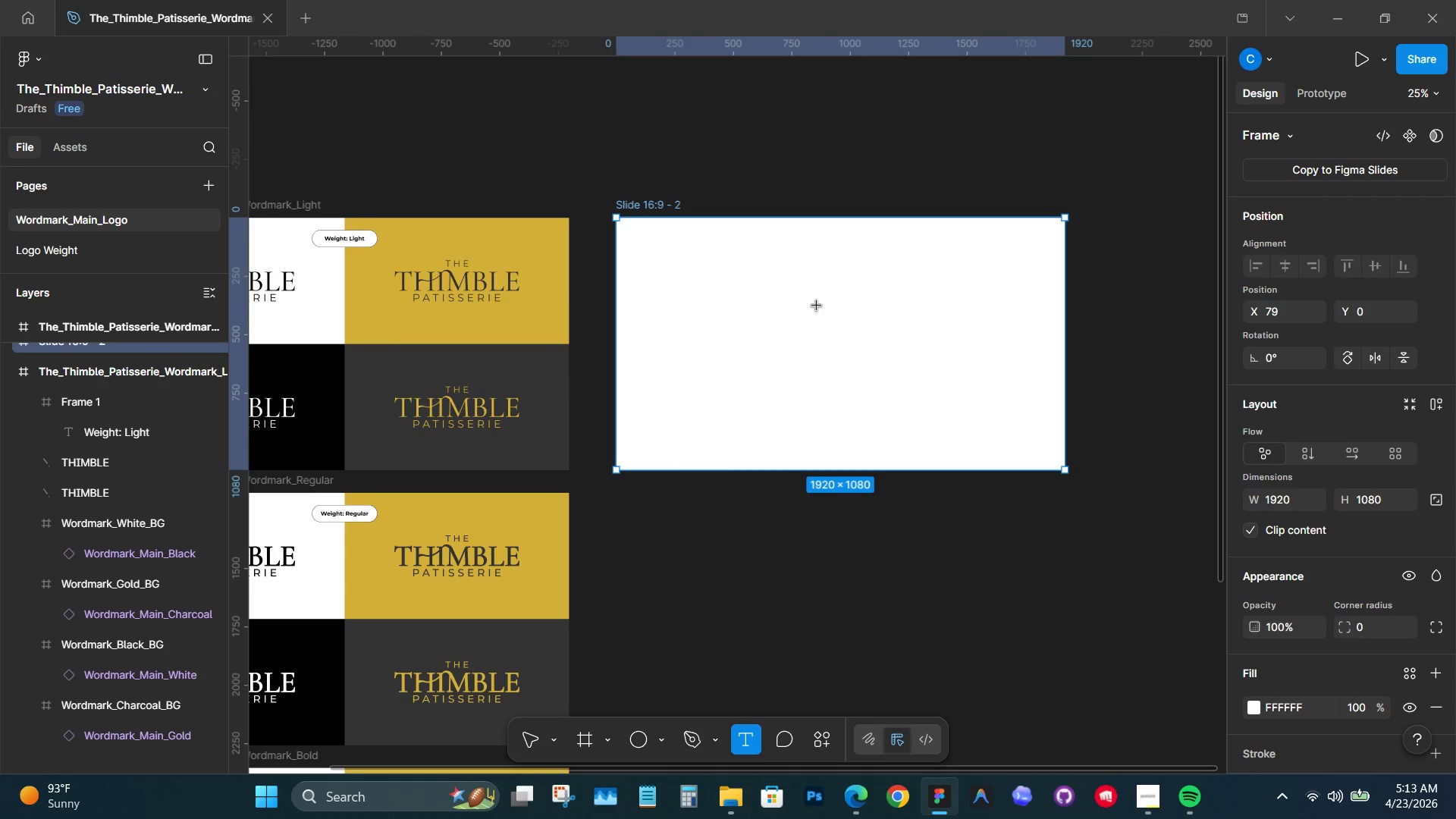 
left_click_drag(start_coordinate=[879, 206], to_coordinate=[826, 303])
 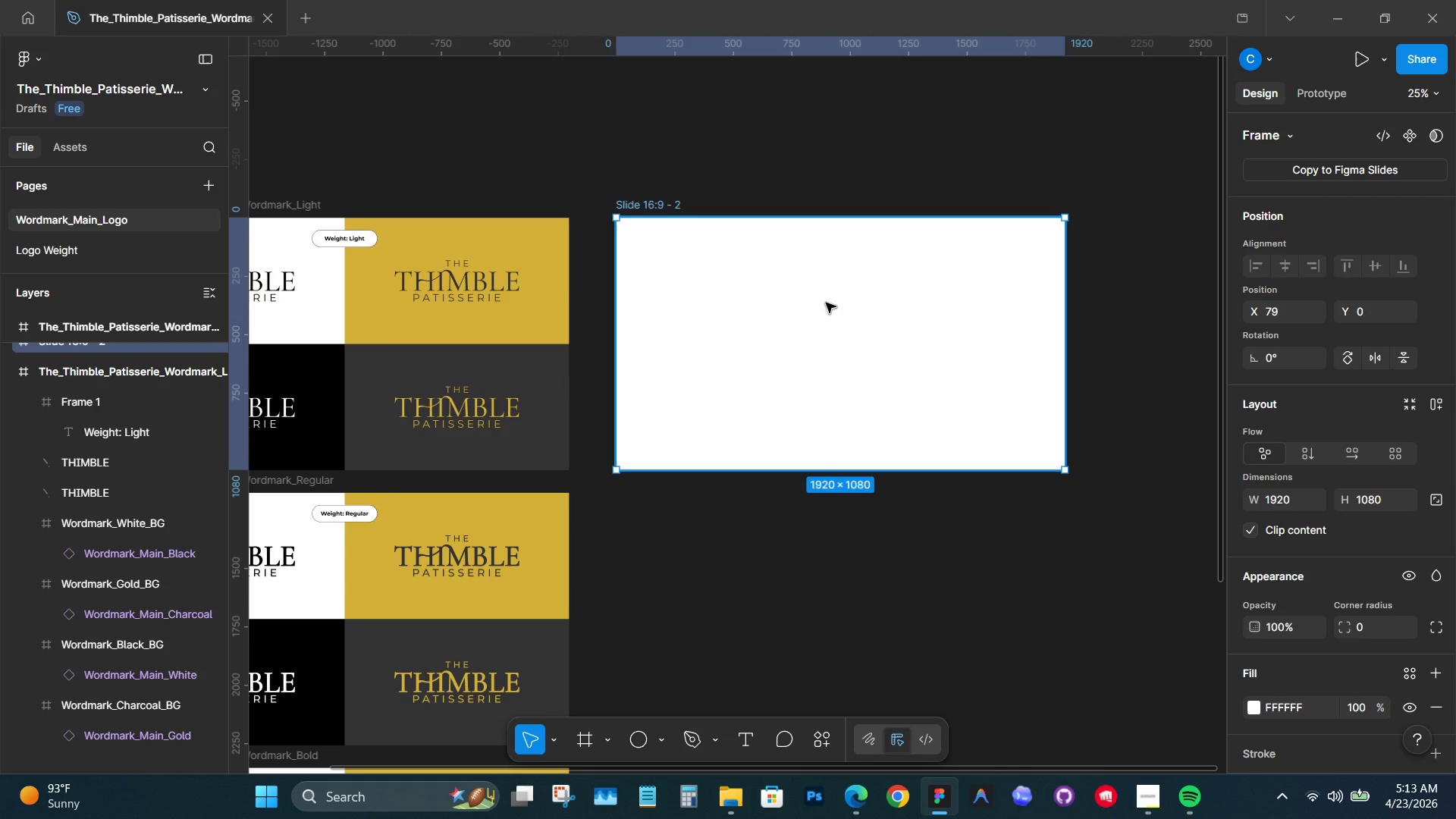 
key(T)
 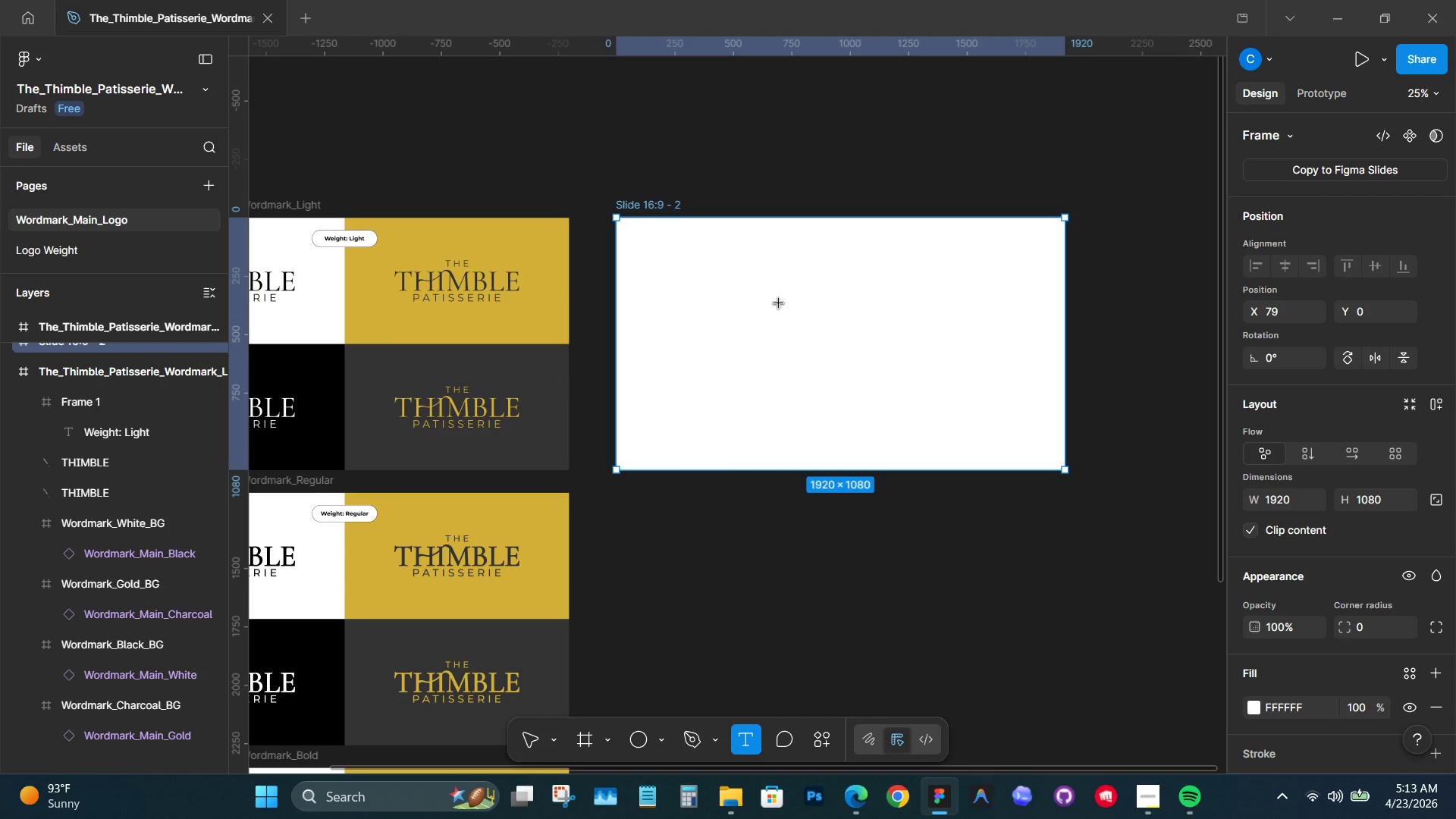 
left_click([795, 284])
 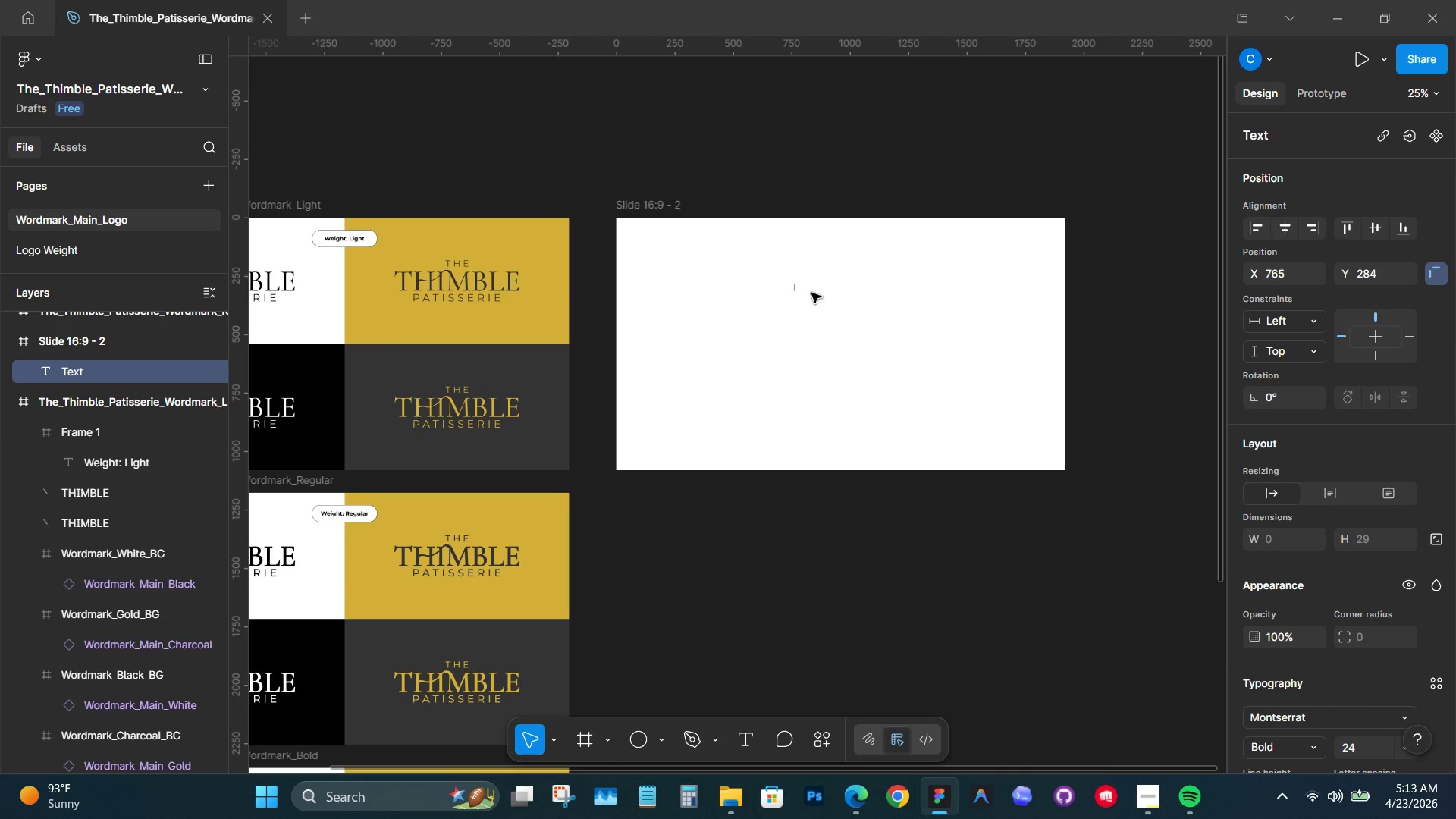 
type(The)
key(Backspace)
key(Backspace)
type(HE)
 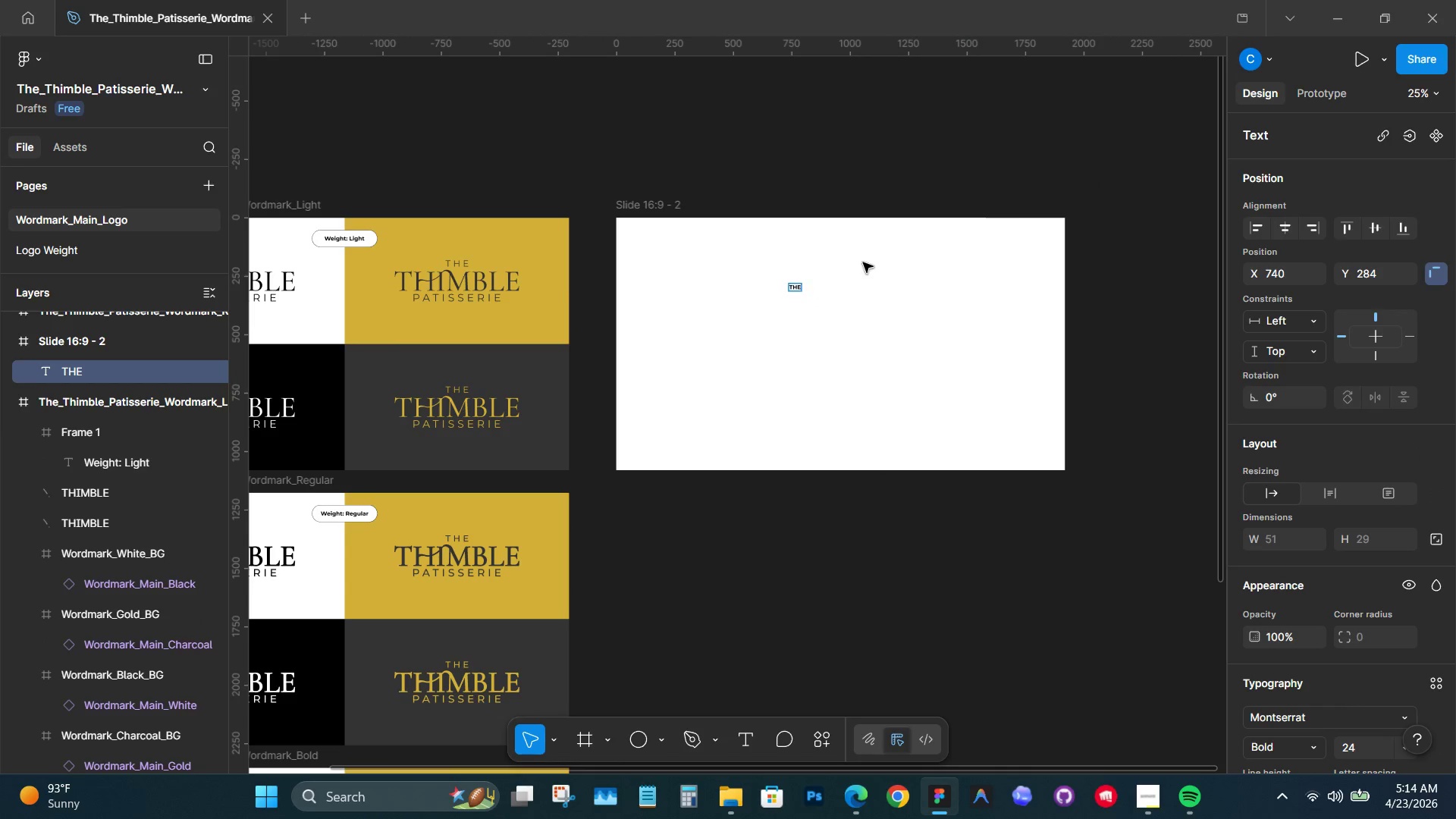 
key(K)
 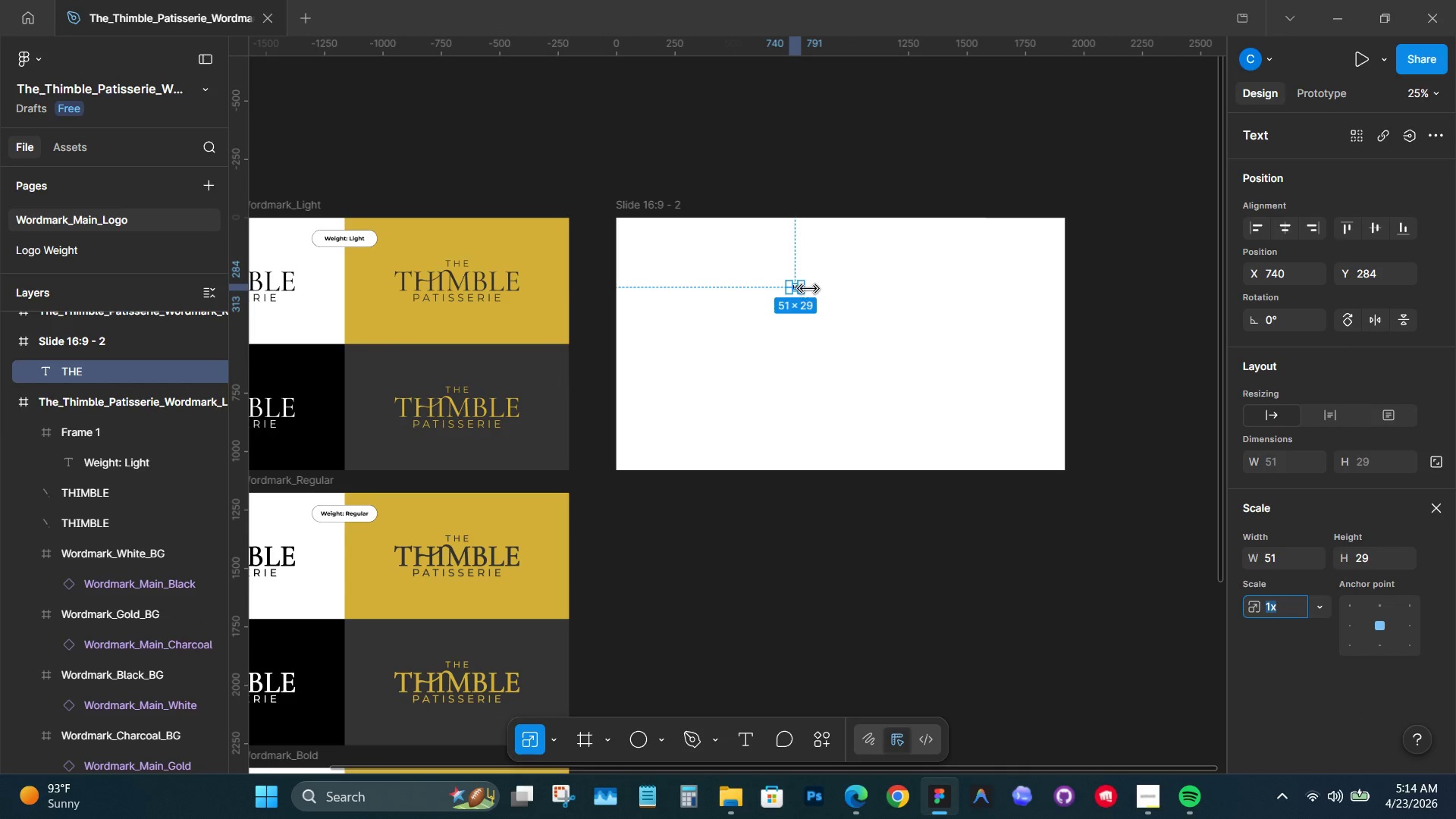 
hold_key(key=ShiftLeft, duration=1.19)
left_click_drag(start_coordinate=[804, 288], to_coordinate=[843, 288])
 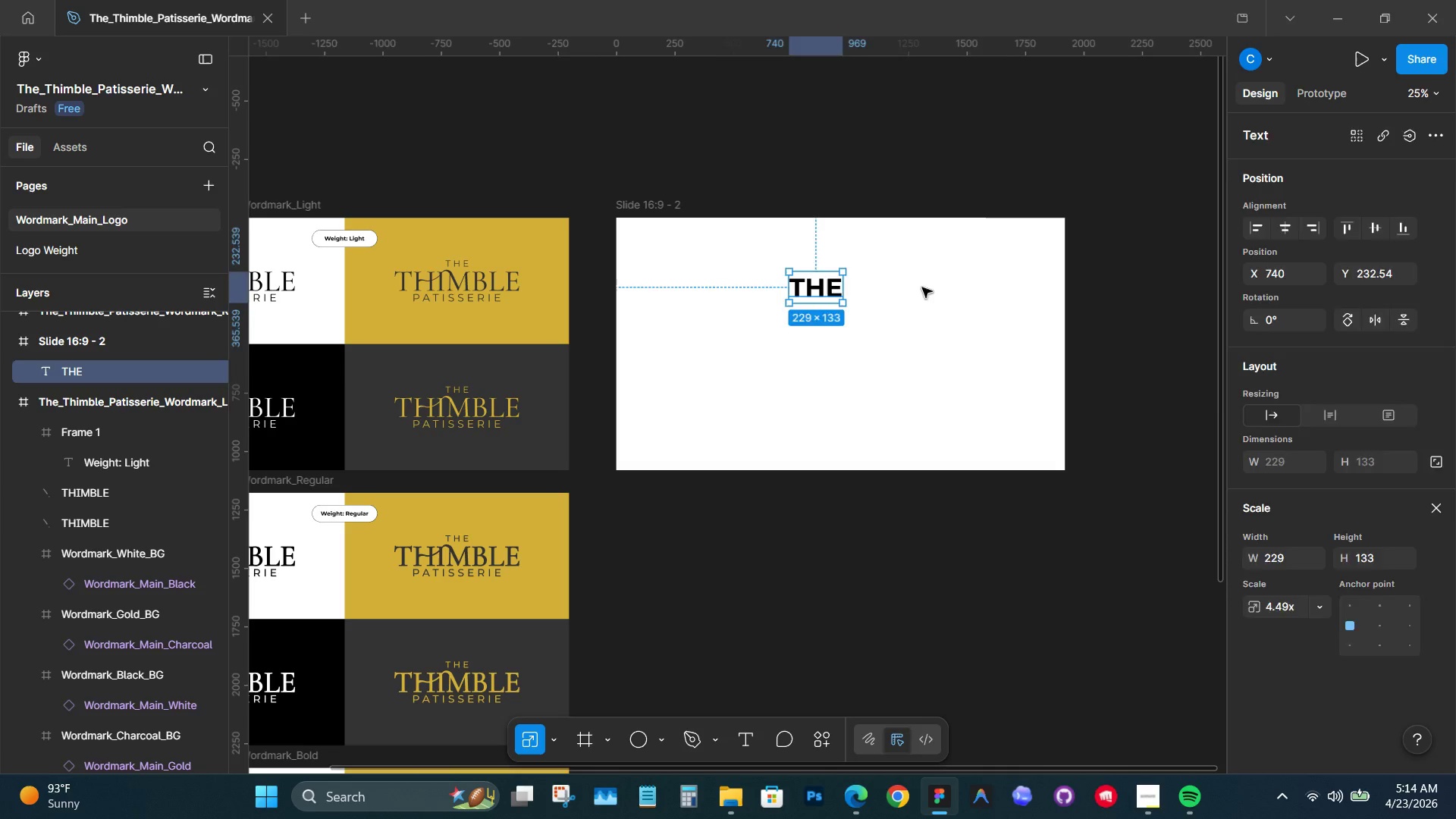 
left_click([922, 287])
 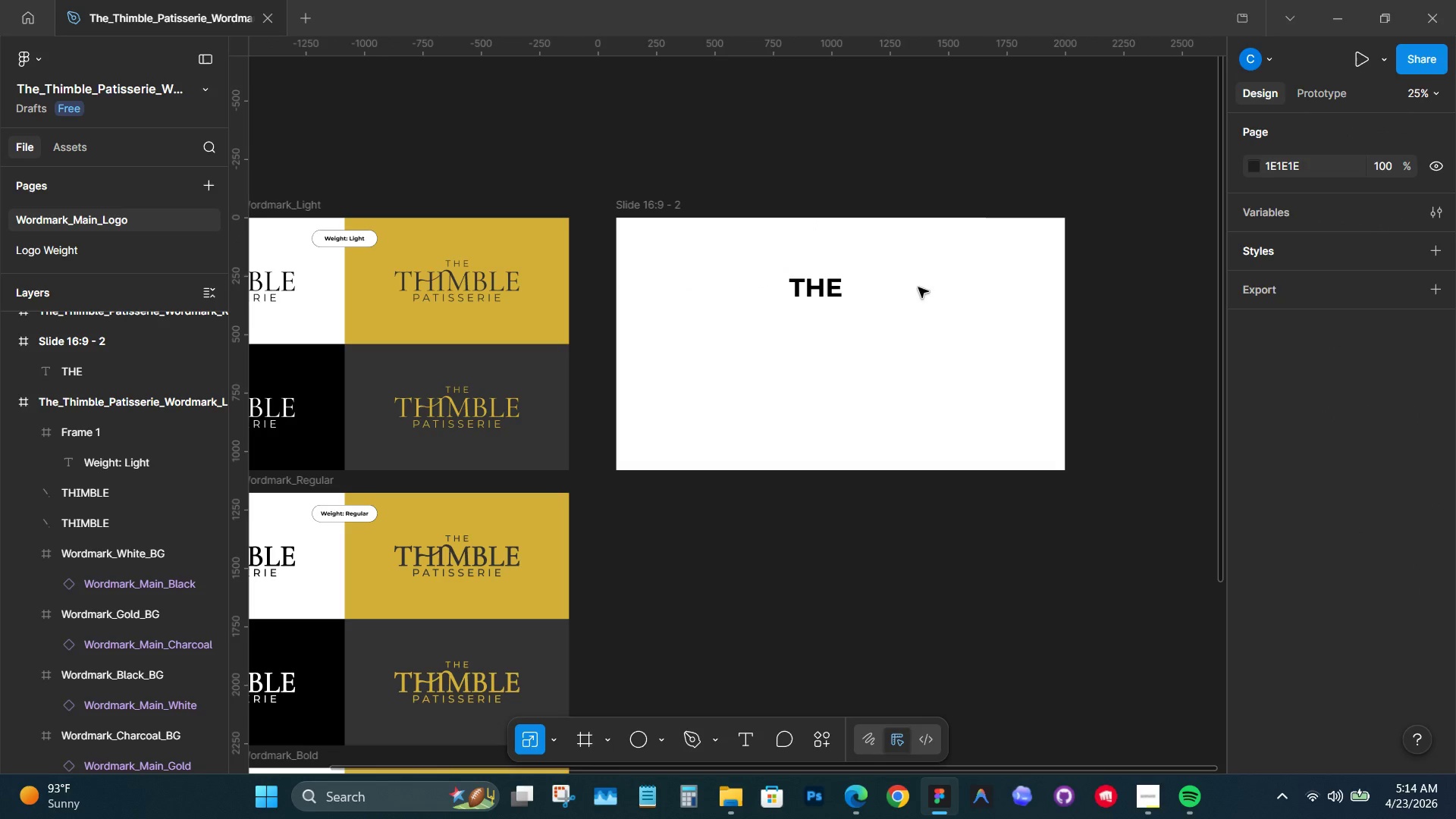 
key(V)
 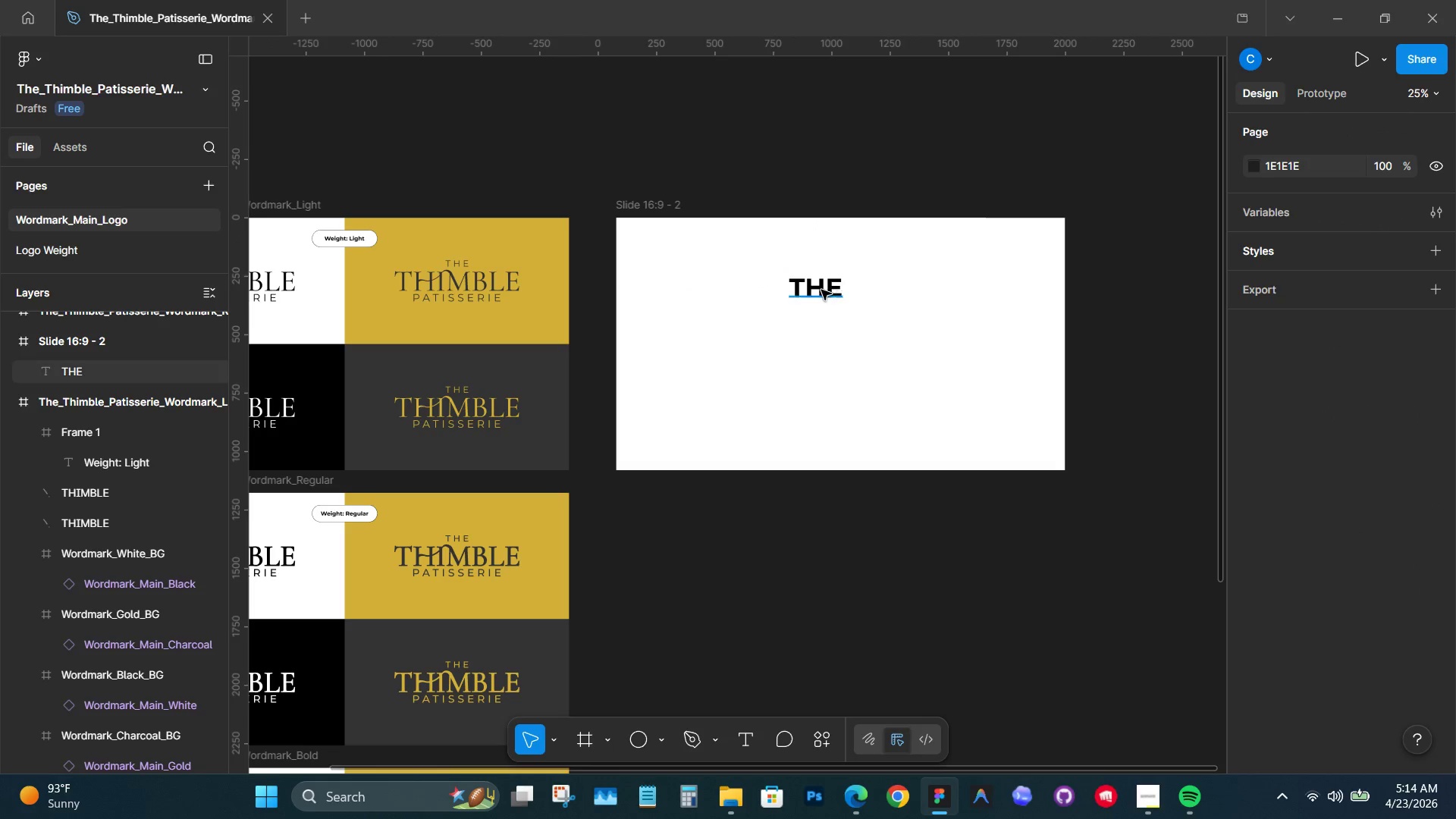 
left_click([821, 290])
 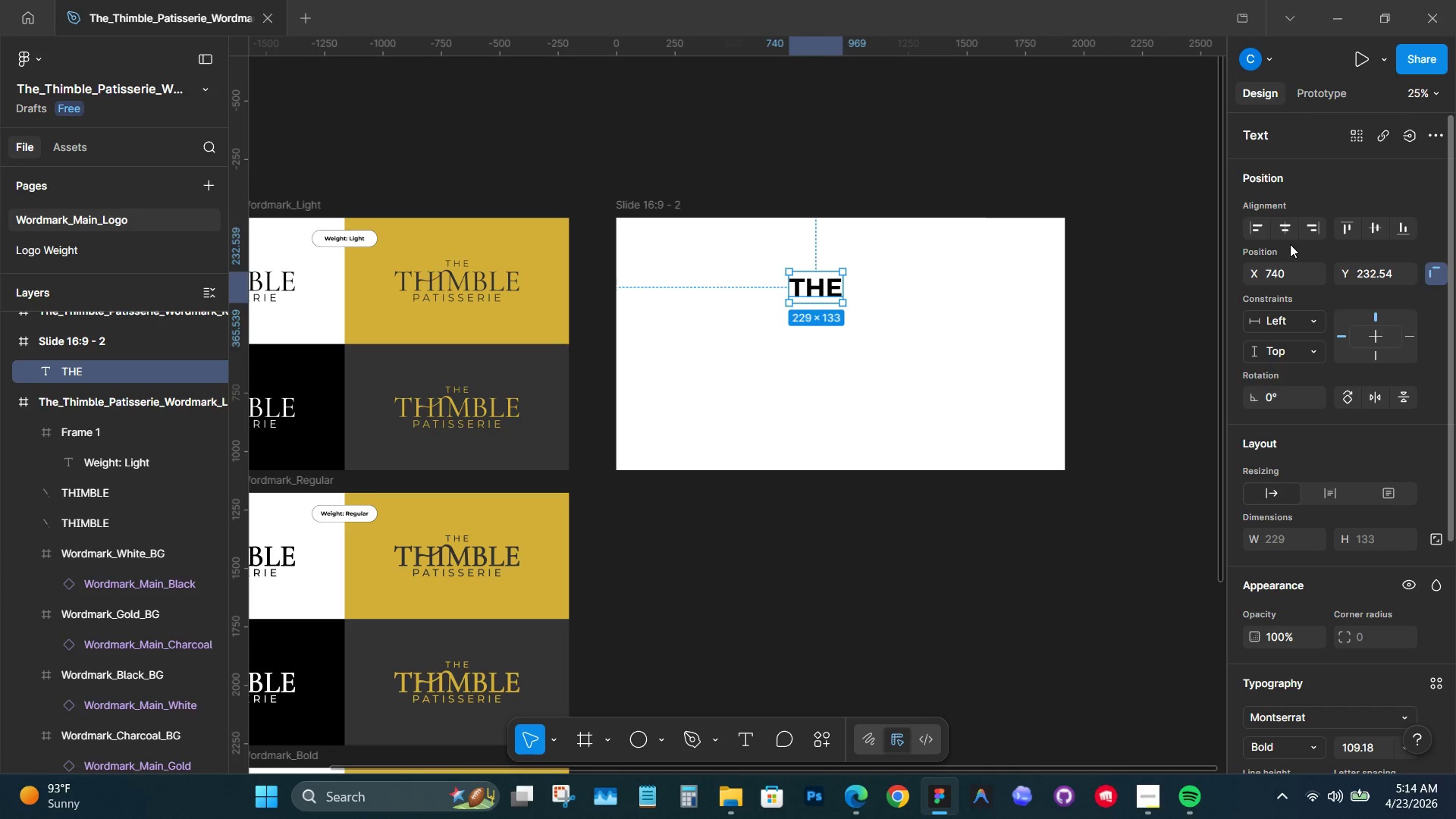 
left_click([1283, 231])
 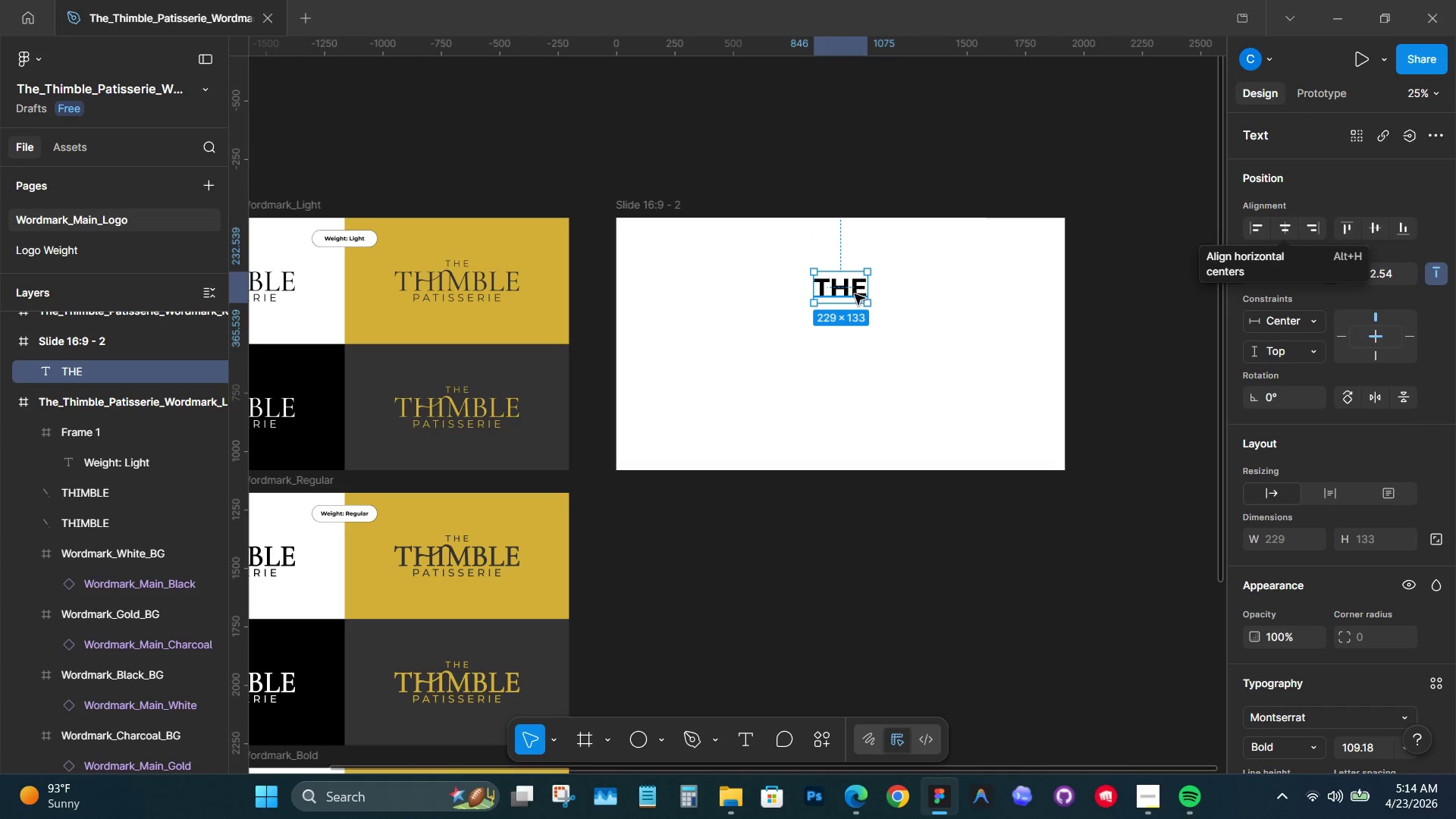 
left_click_drag(start_coordinate=[852, 292], to_coordinate=[851, 278])
 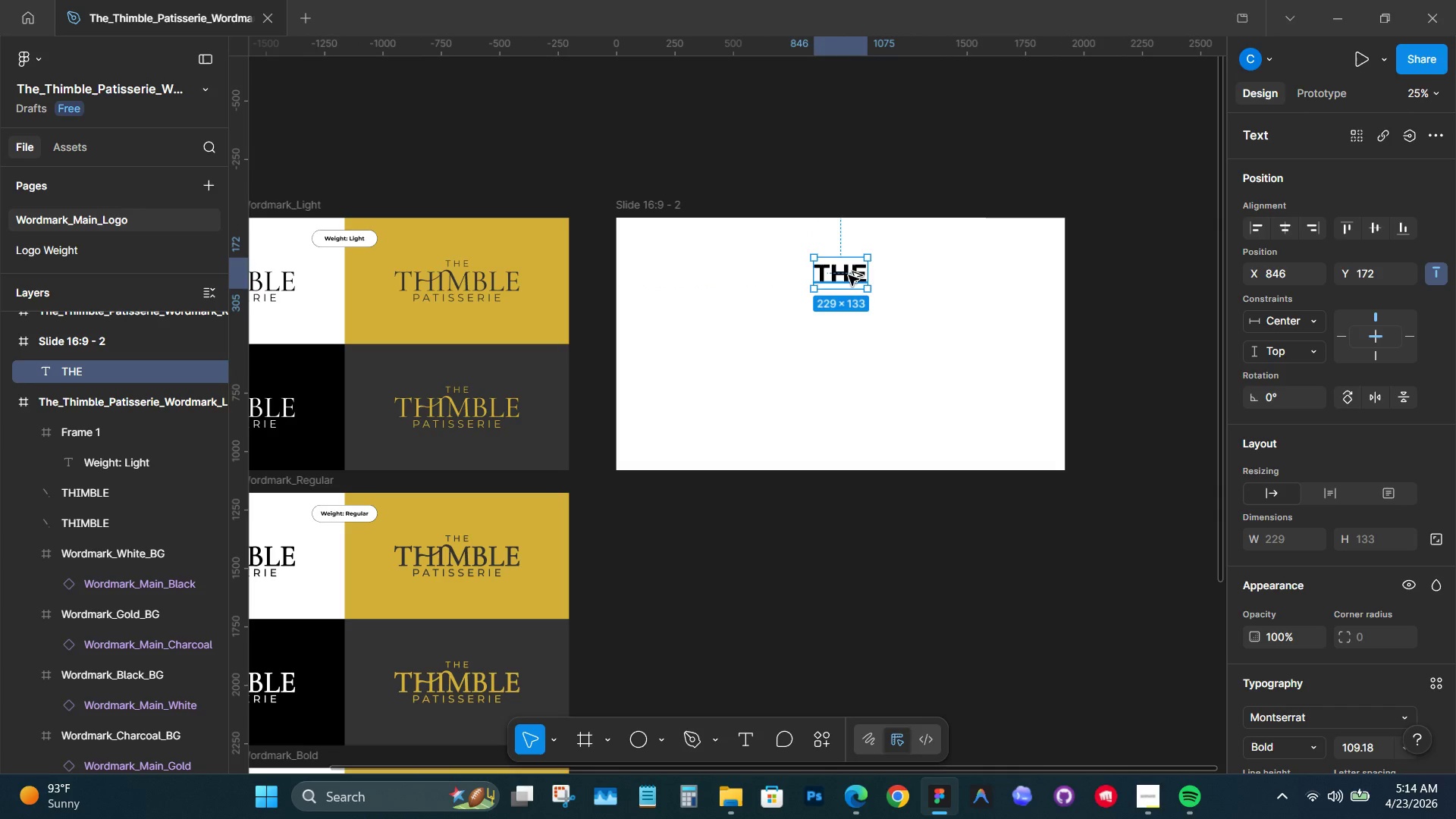 
hold_key(key=ShiftLeft, duration=0.58)
 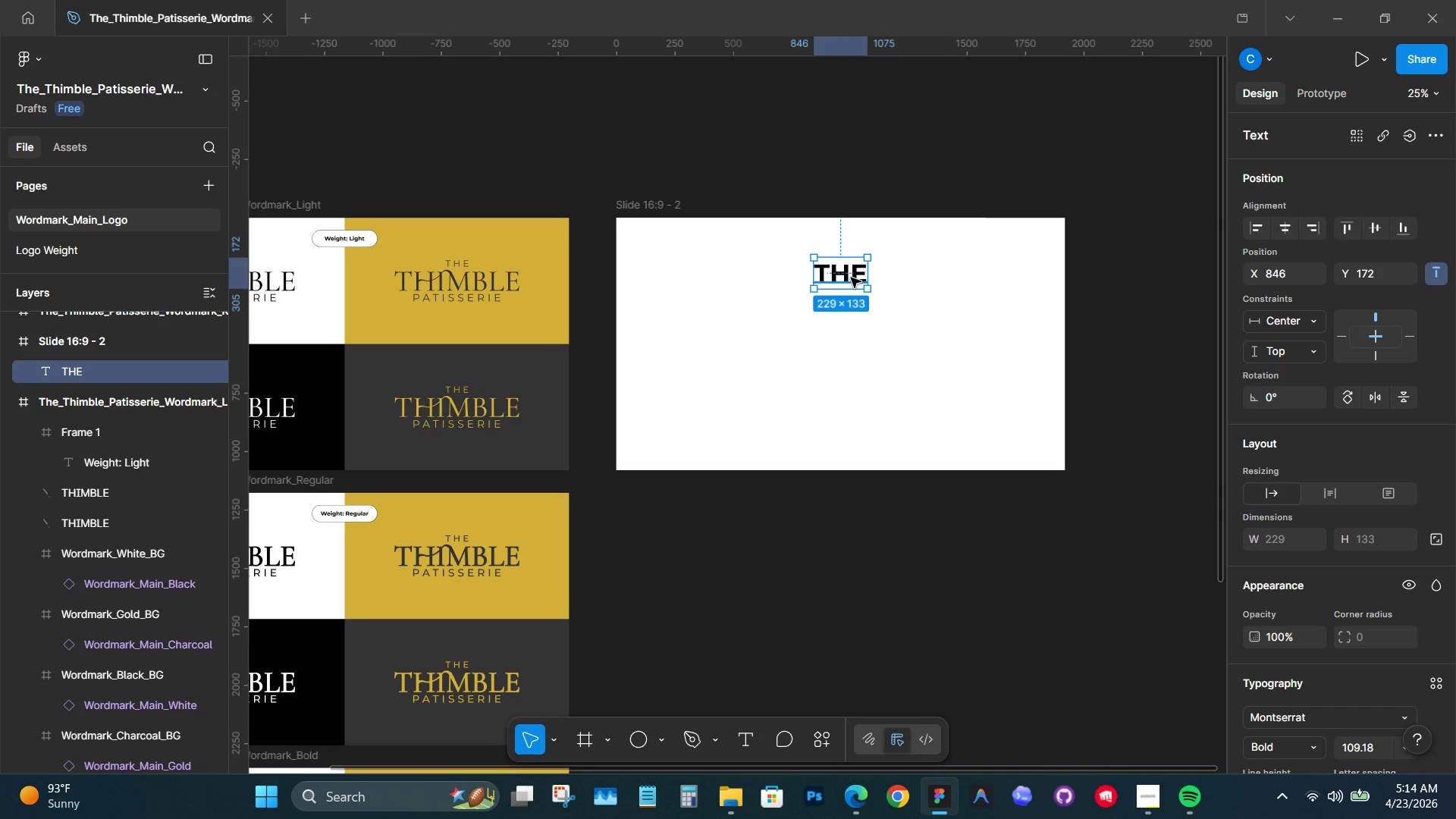 
hold_key(key=AltLeft, duration=1.8)
left_click_drag(start_coordinate=[849, 275], to_coordinate=[847, 327])
 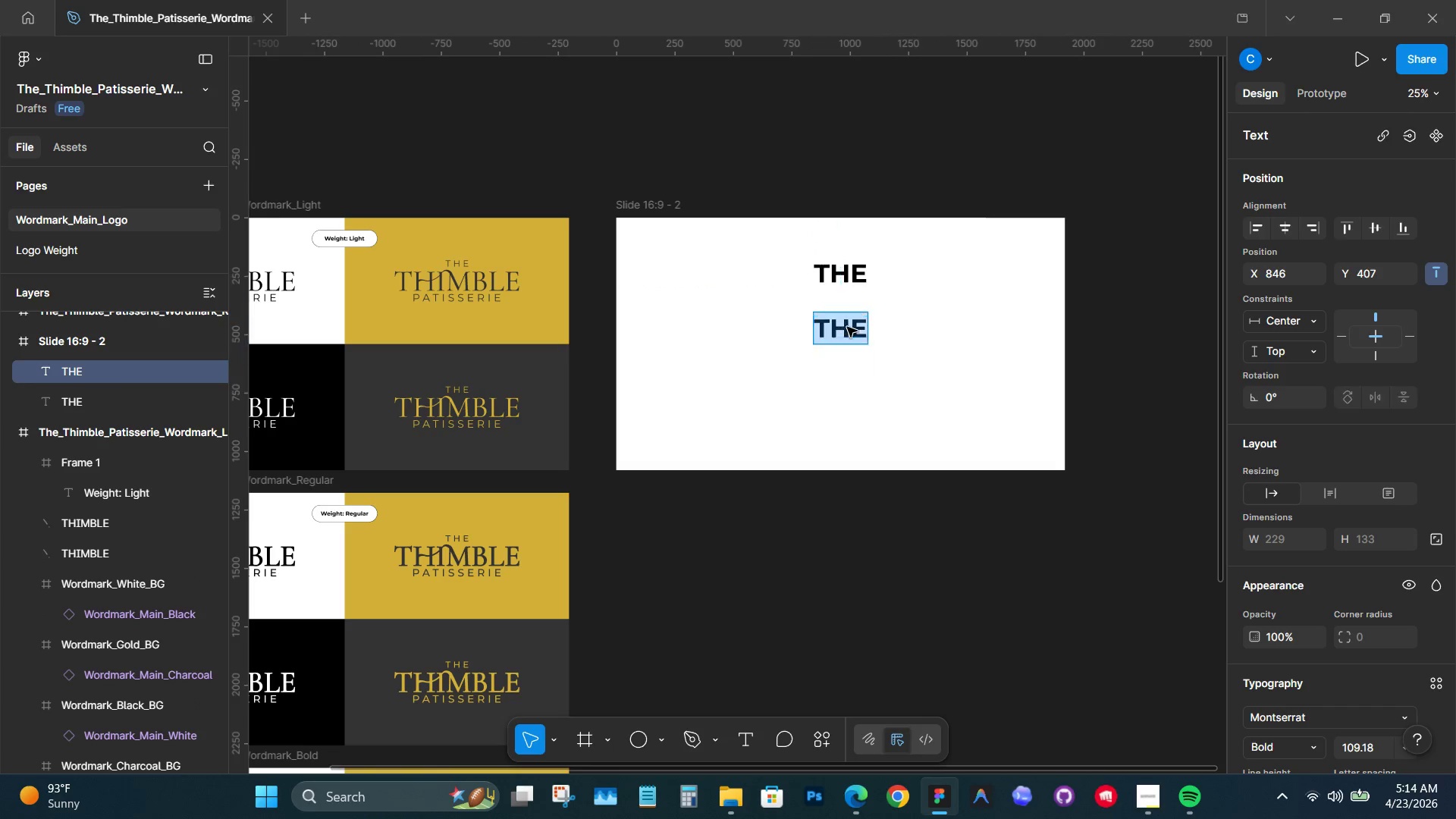 
hold_key(key=ShiftLeft, duration=1.19)
 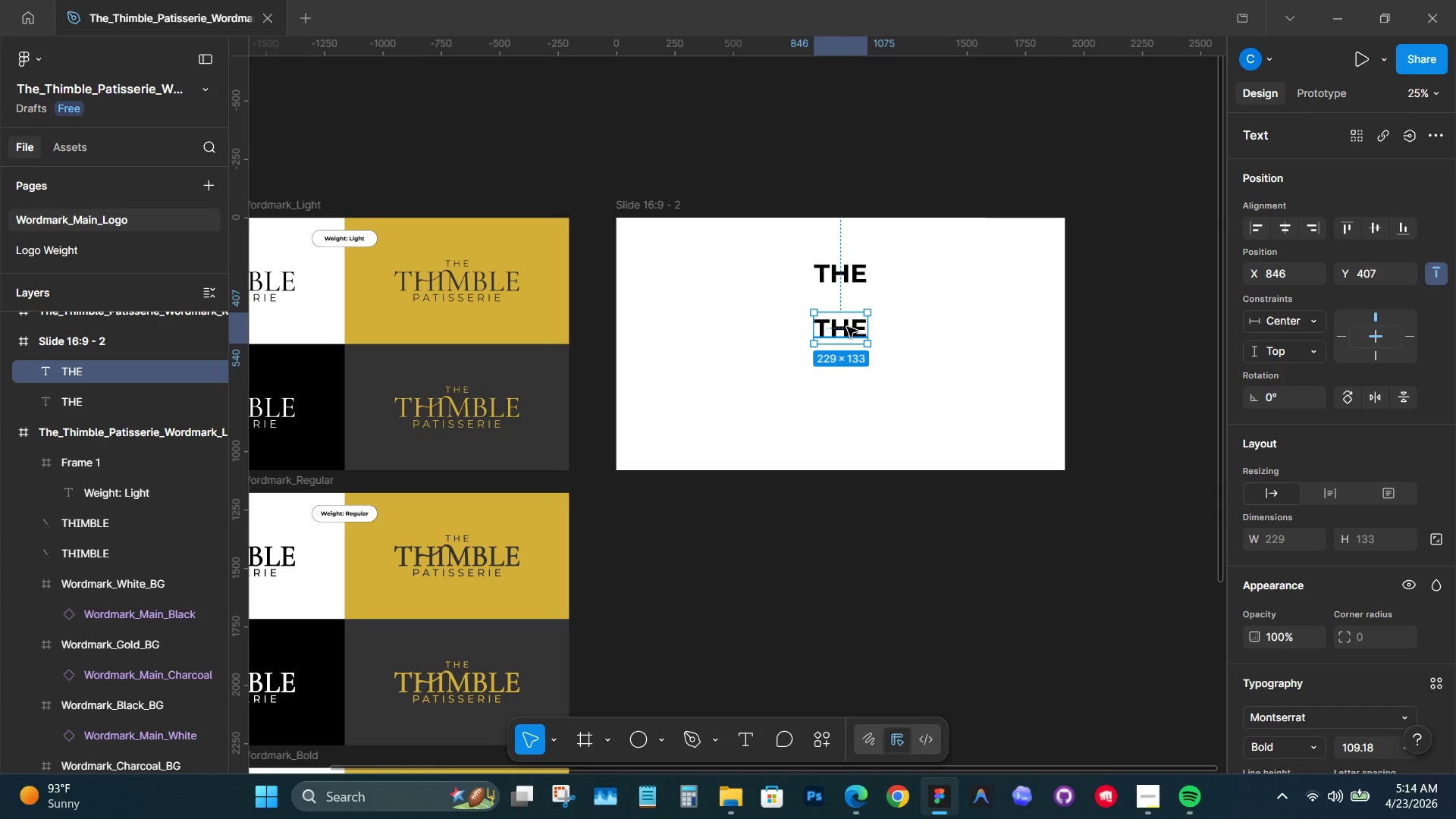 
double_click([847, 327])
 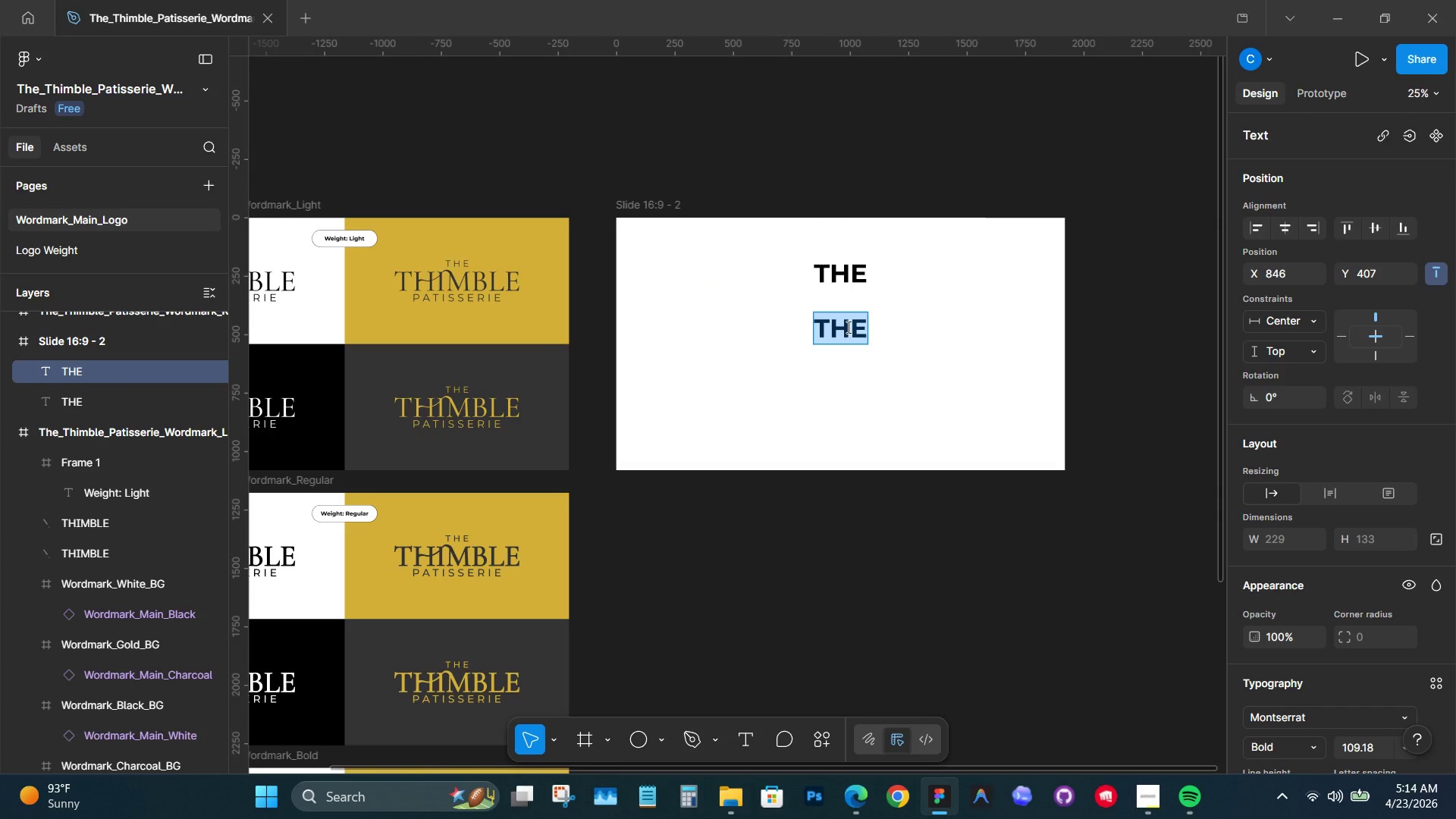 
type(THIMBLE)
 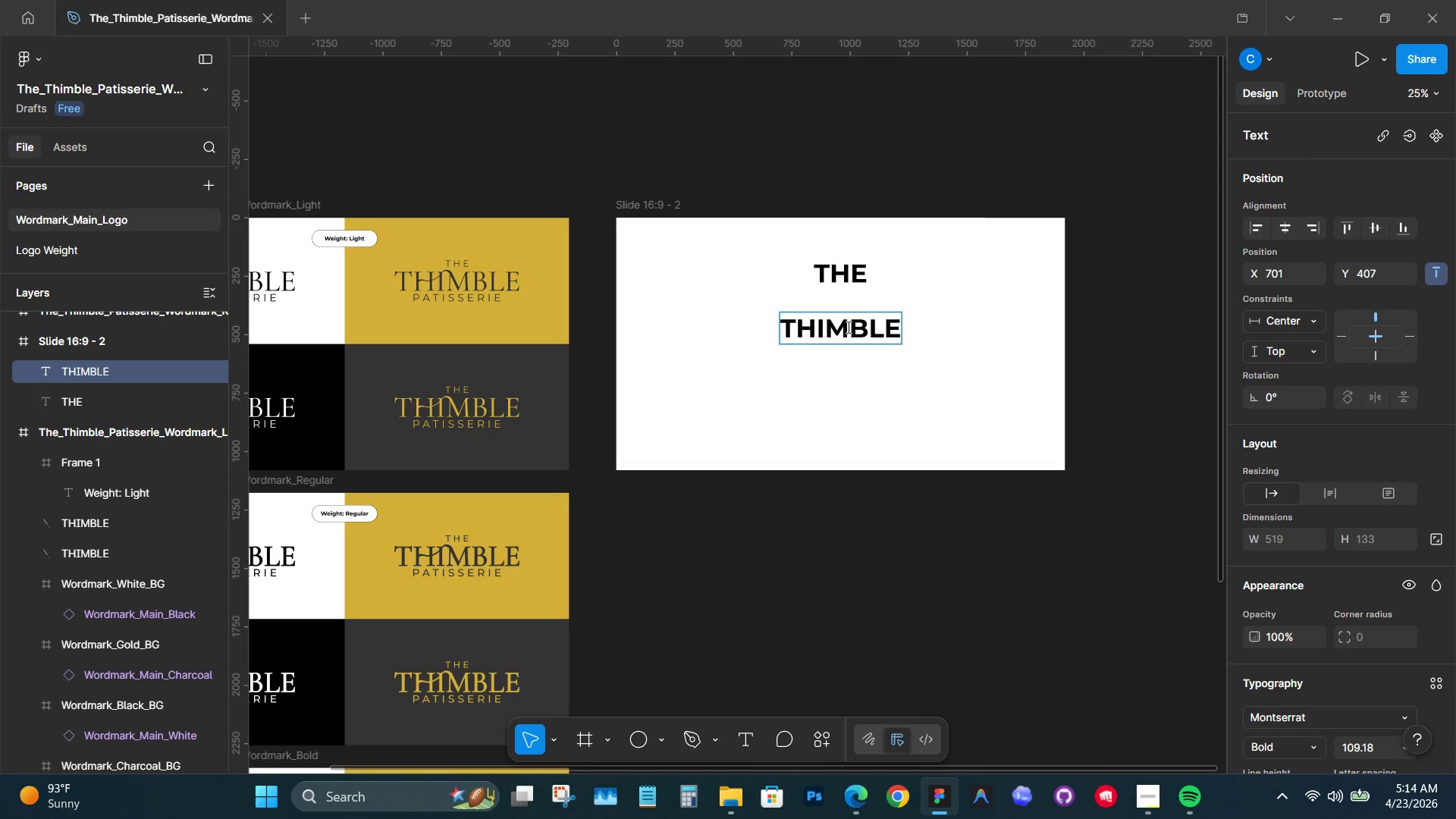 
hold_key(key=AltLeft, duration=1.55)
left_click_drag(start_coordinate=[870, 329], to_coordinate=[858, 381])
 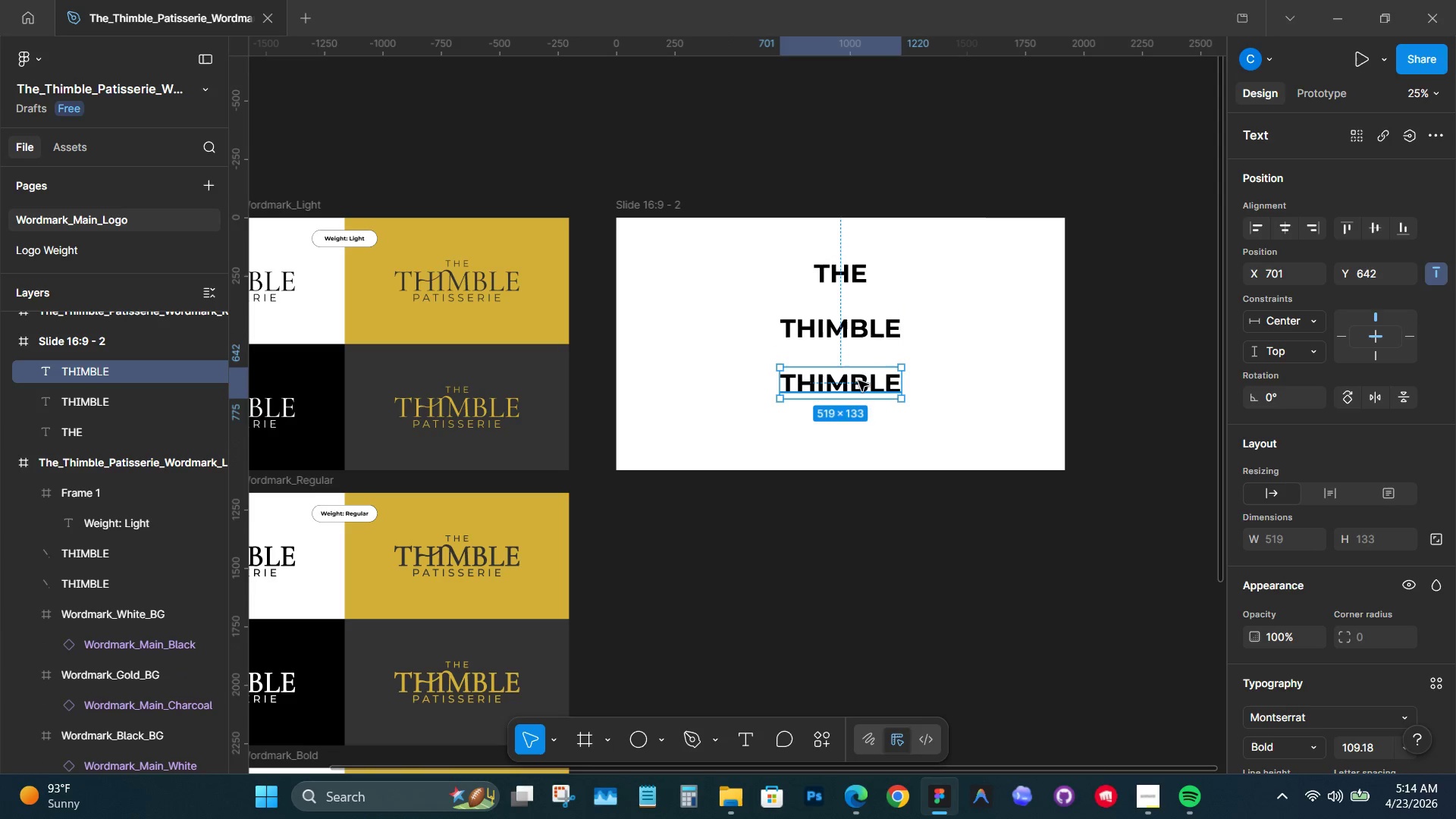 
hold_key(key=ShiftLeft, duration=1.53)
 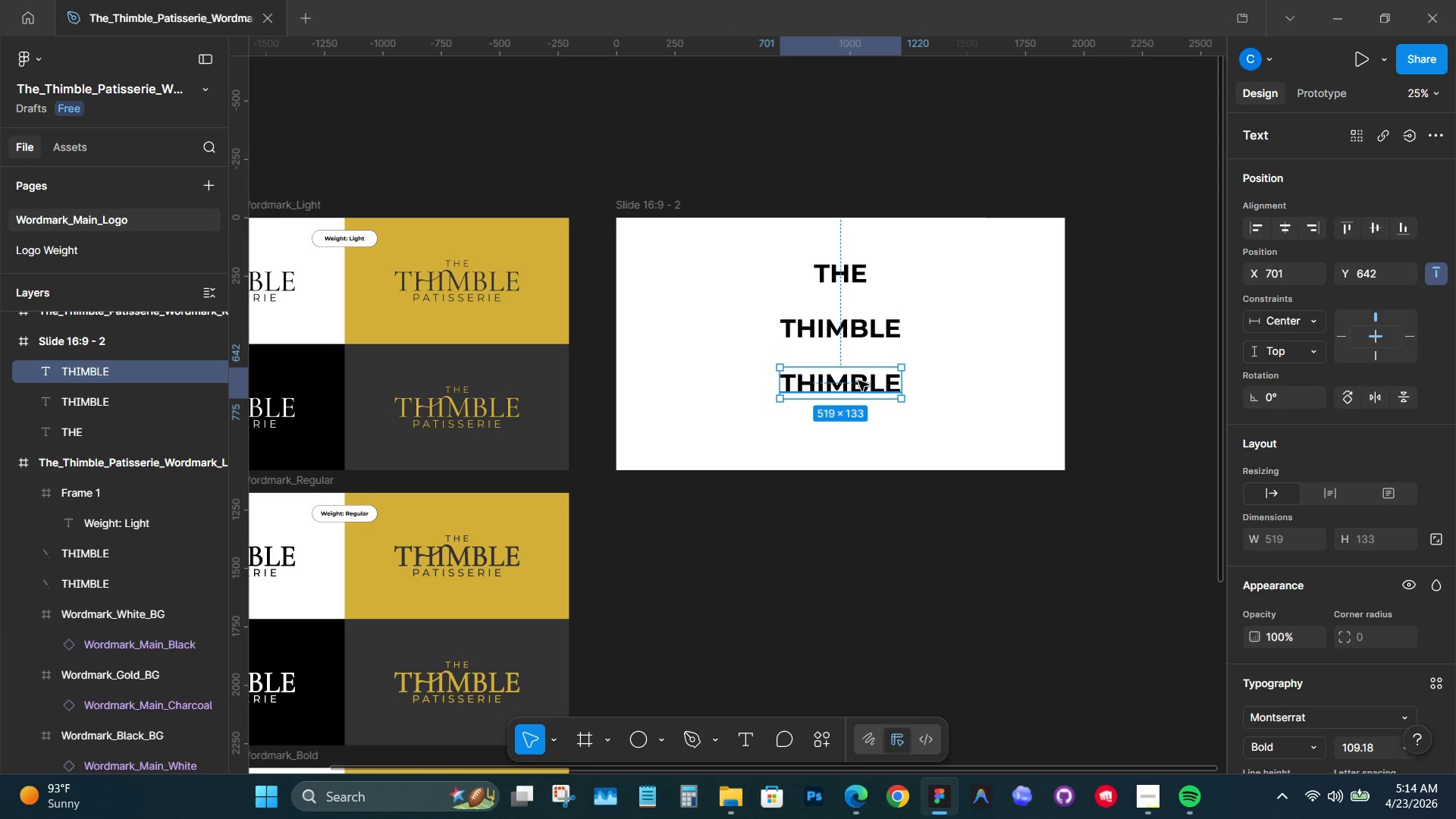 
double_click([858, 381])
 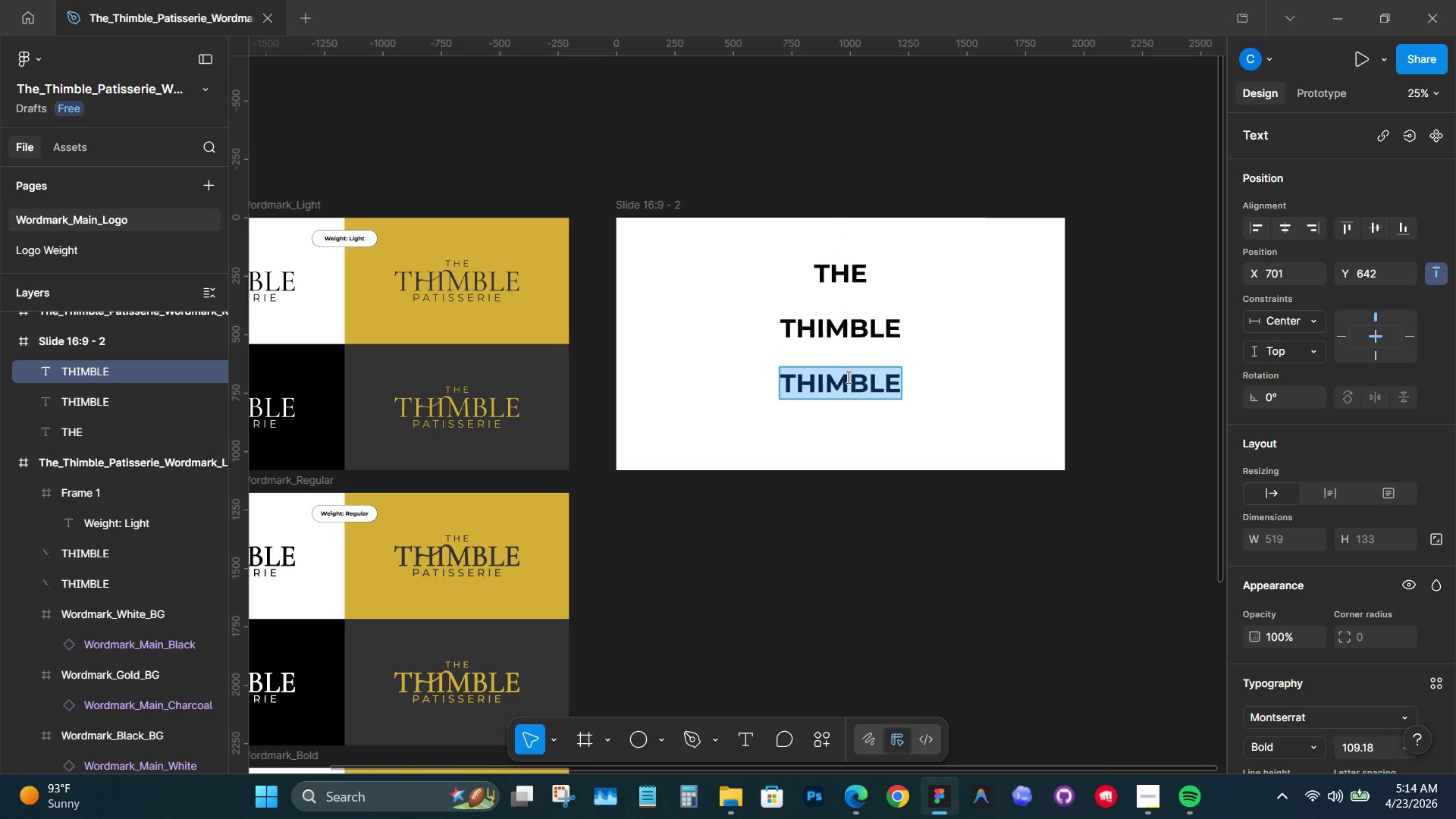 
type(PATISSERIE)
 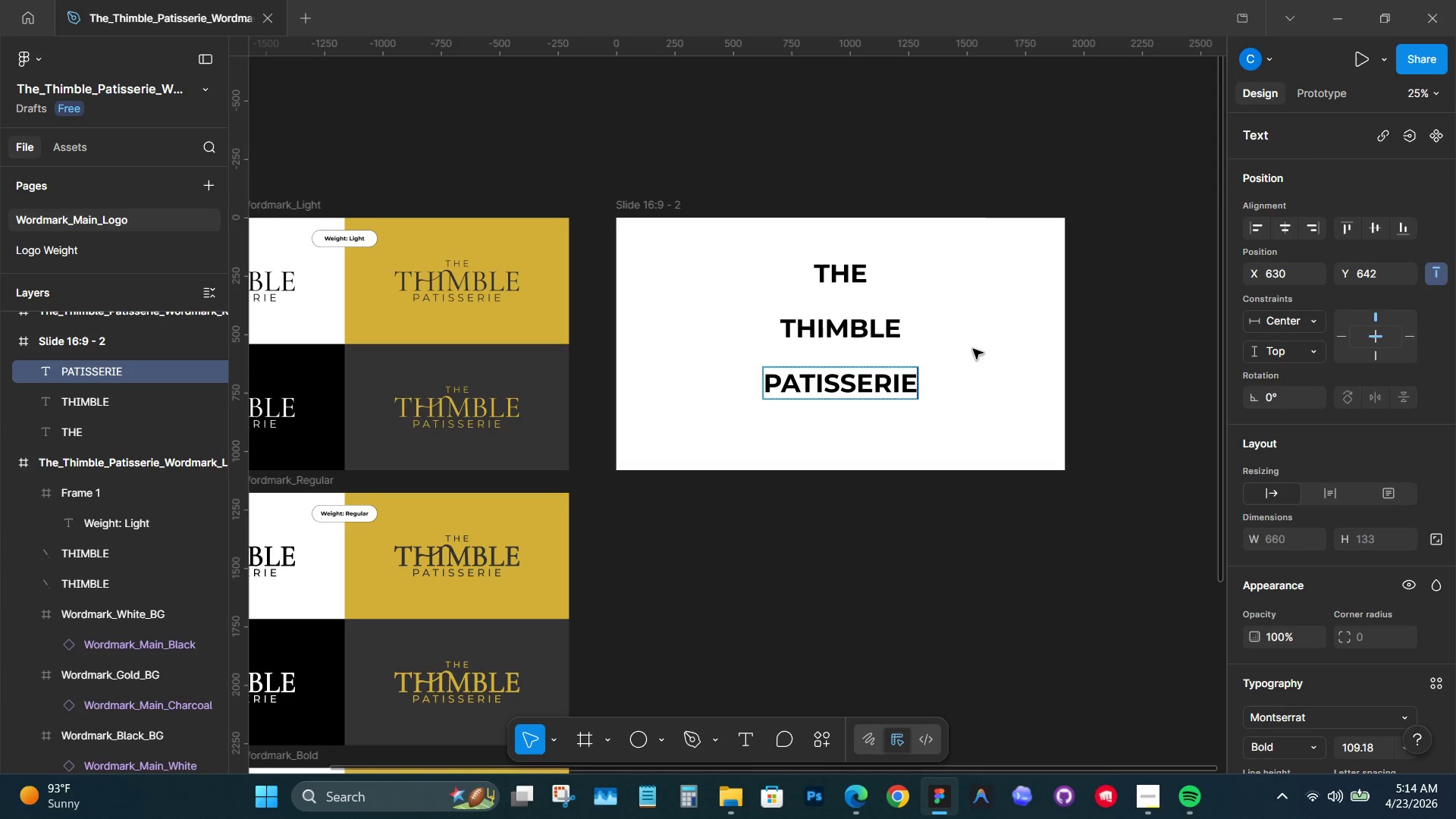 
double_click([1010, 331])
 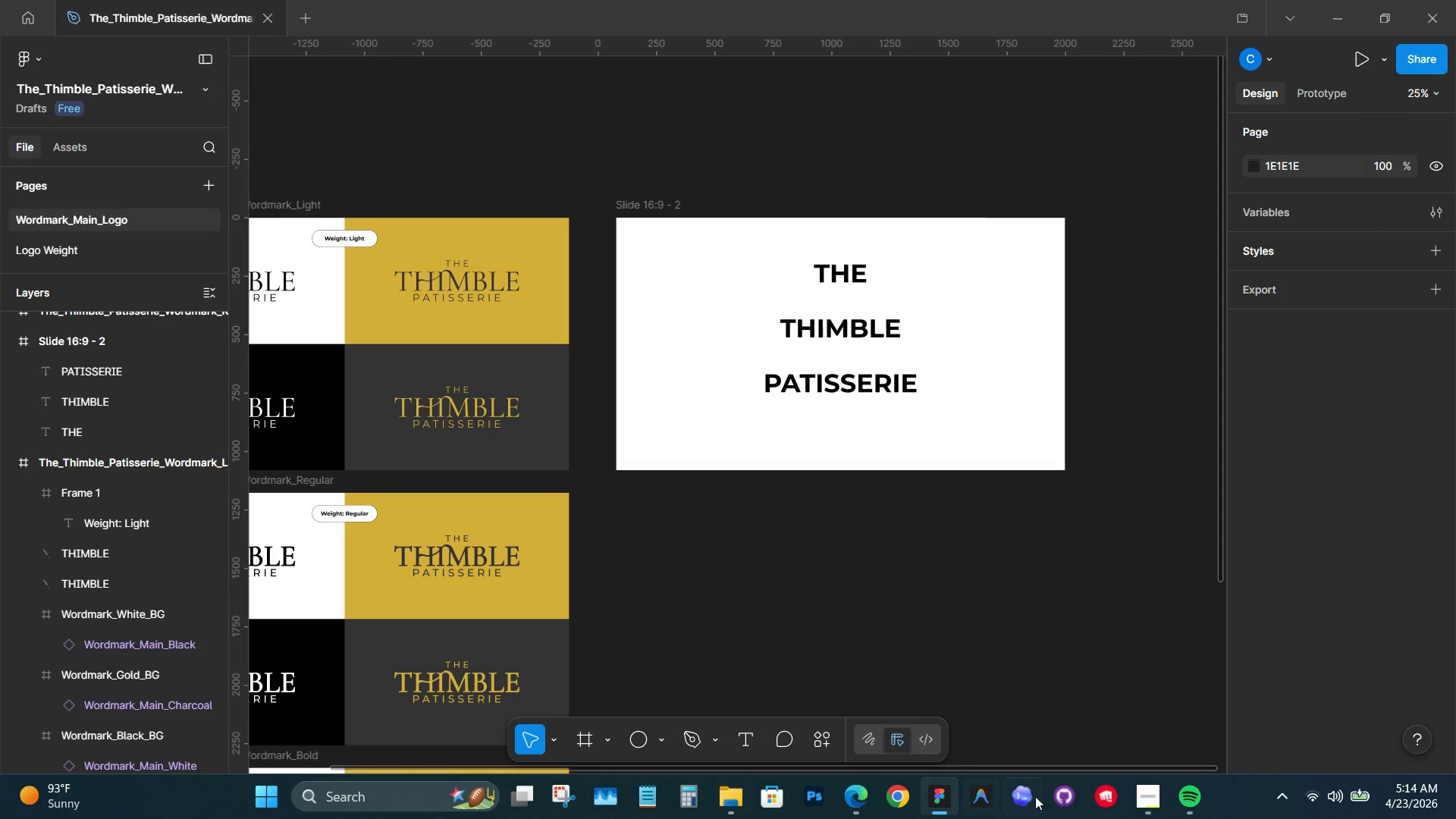 
left_click([1155, 795])